 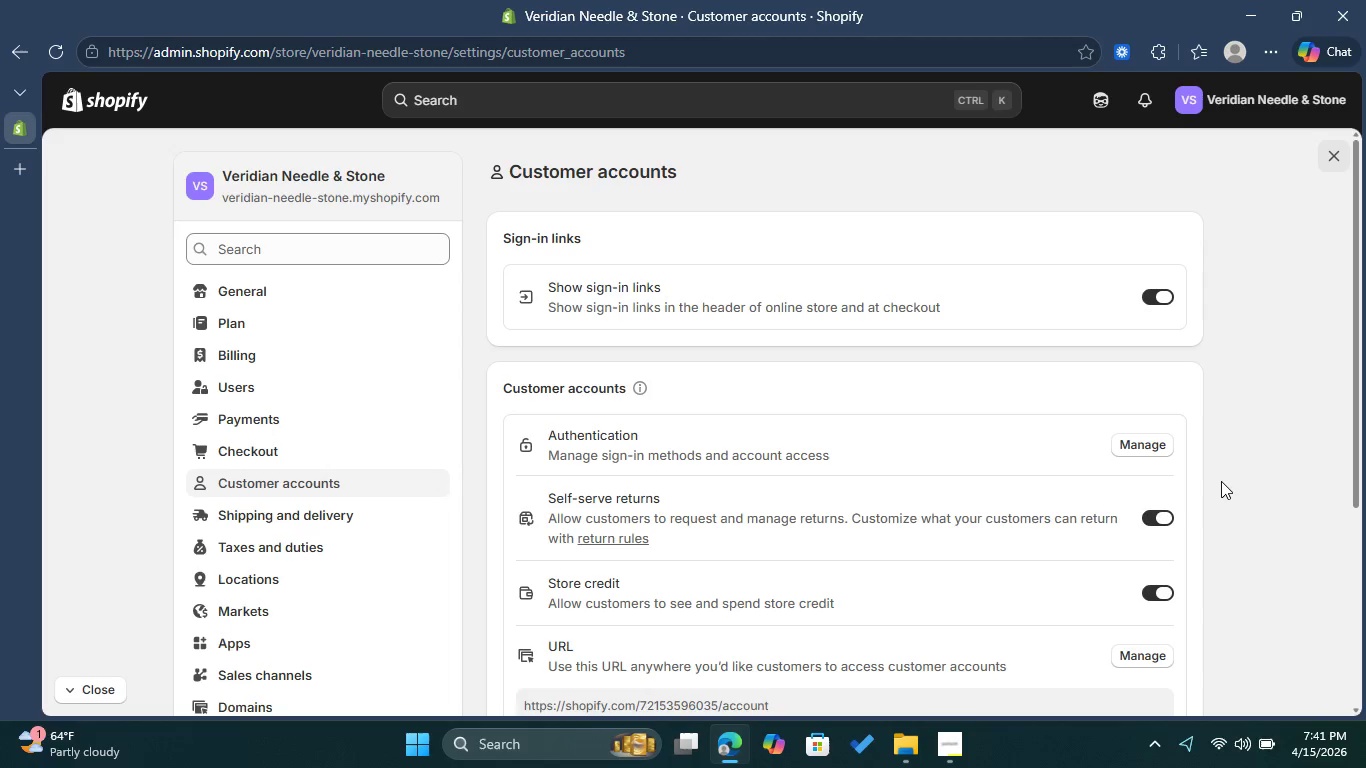 
scroll: coordinate [1216, 481], scroll_direction: down, amount: 1.0
 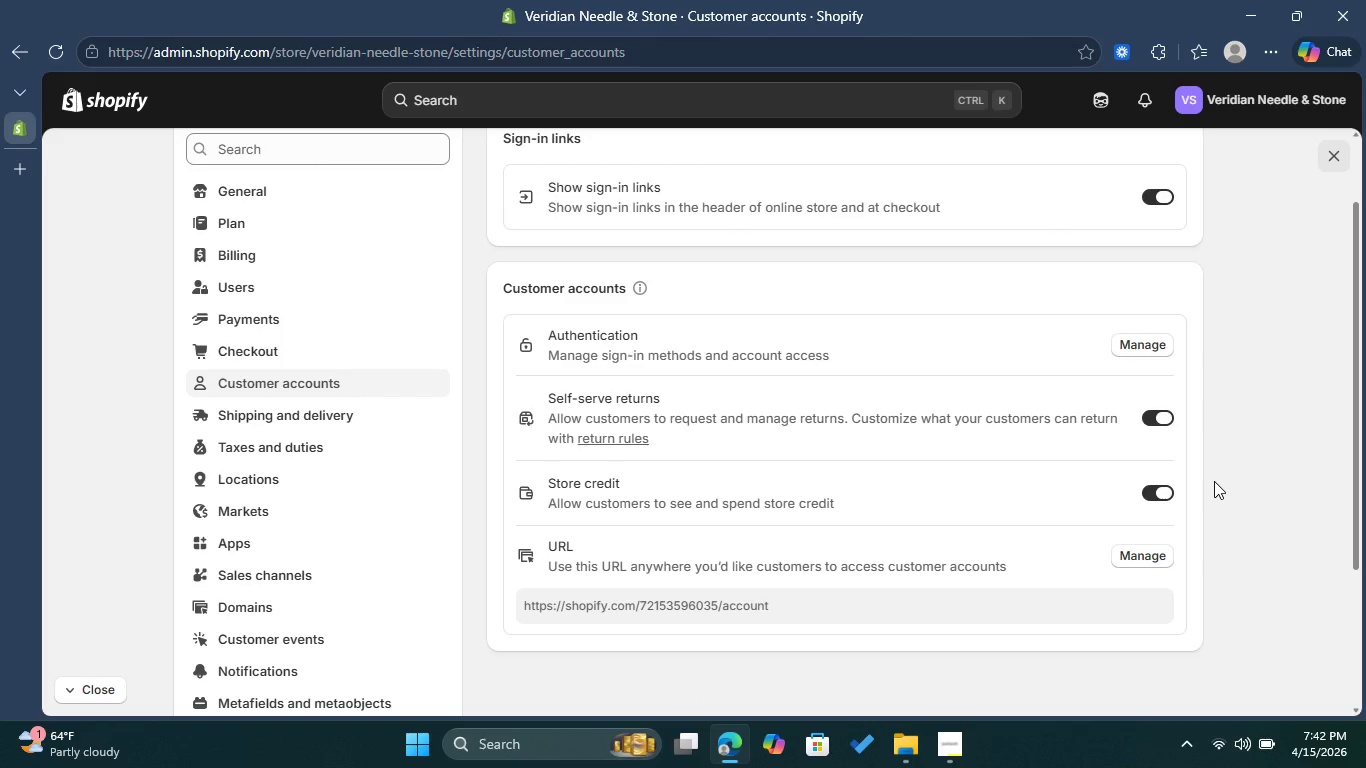 
wait(8.53)
 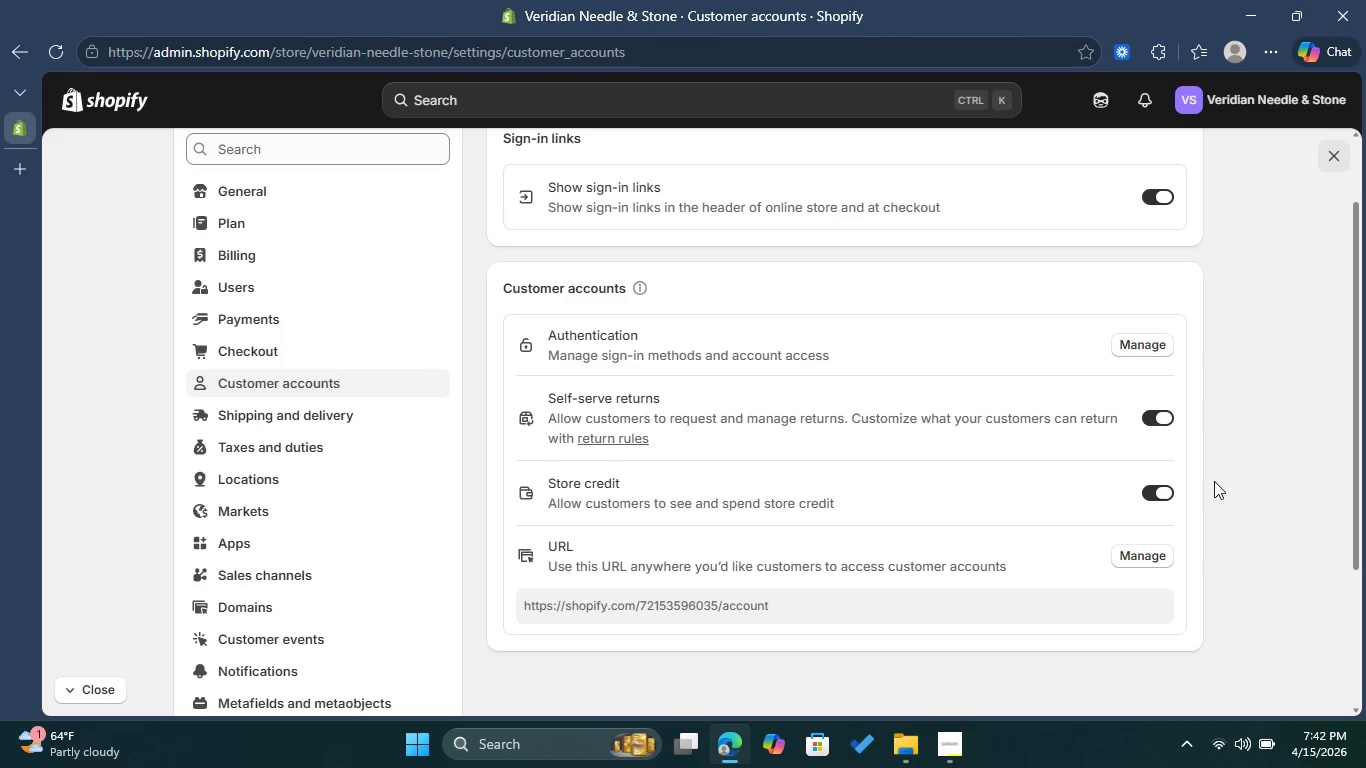 
left_click([615, 442])
 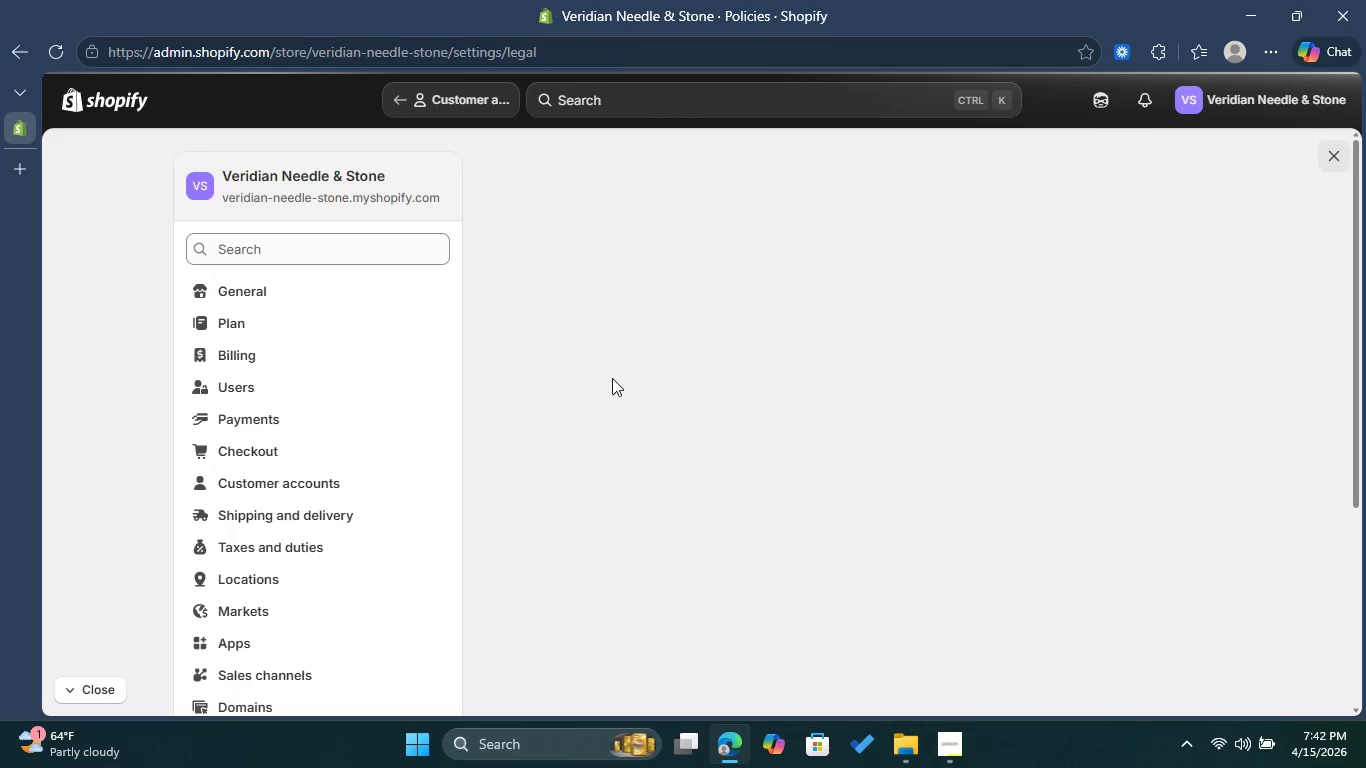 
wait(14.64)
 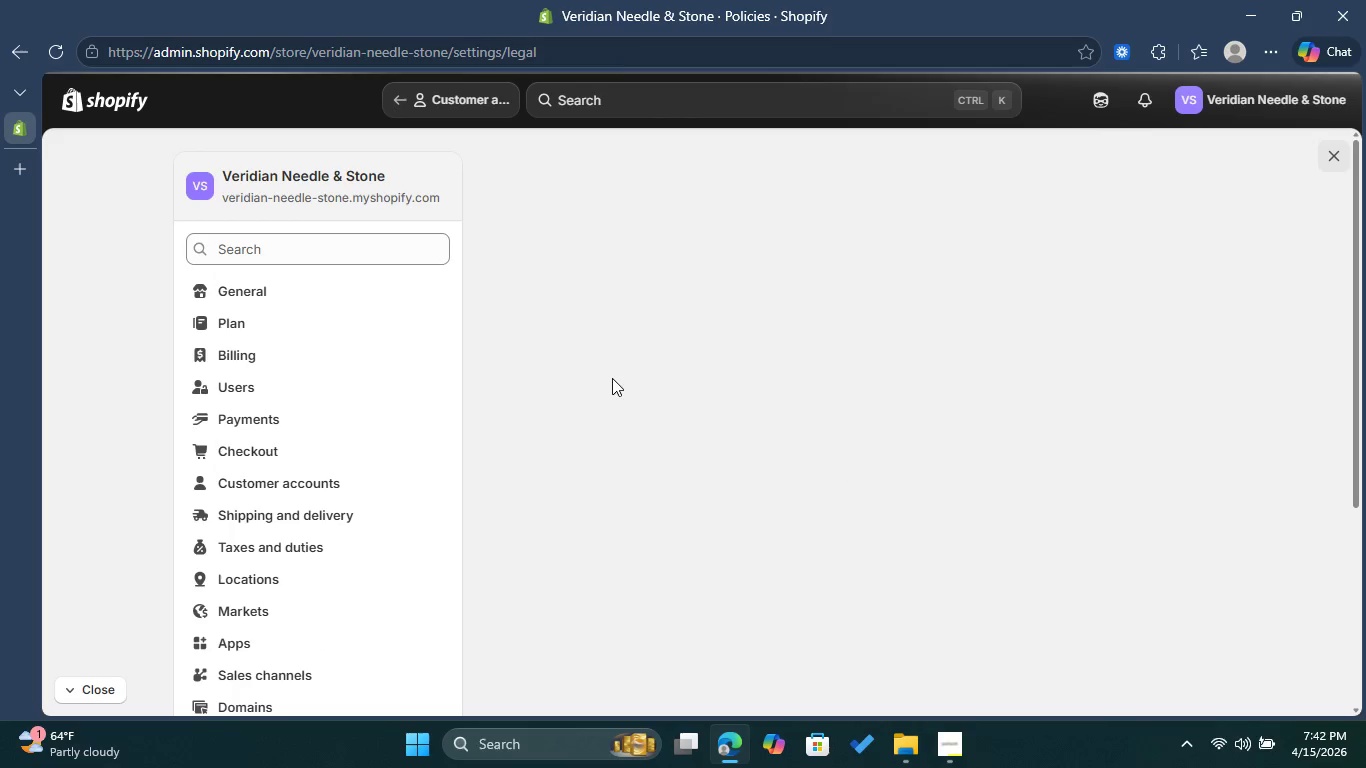 
left_click([1160, 248])
 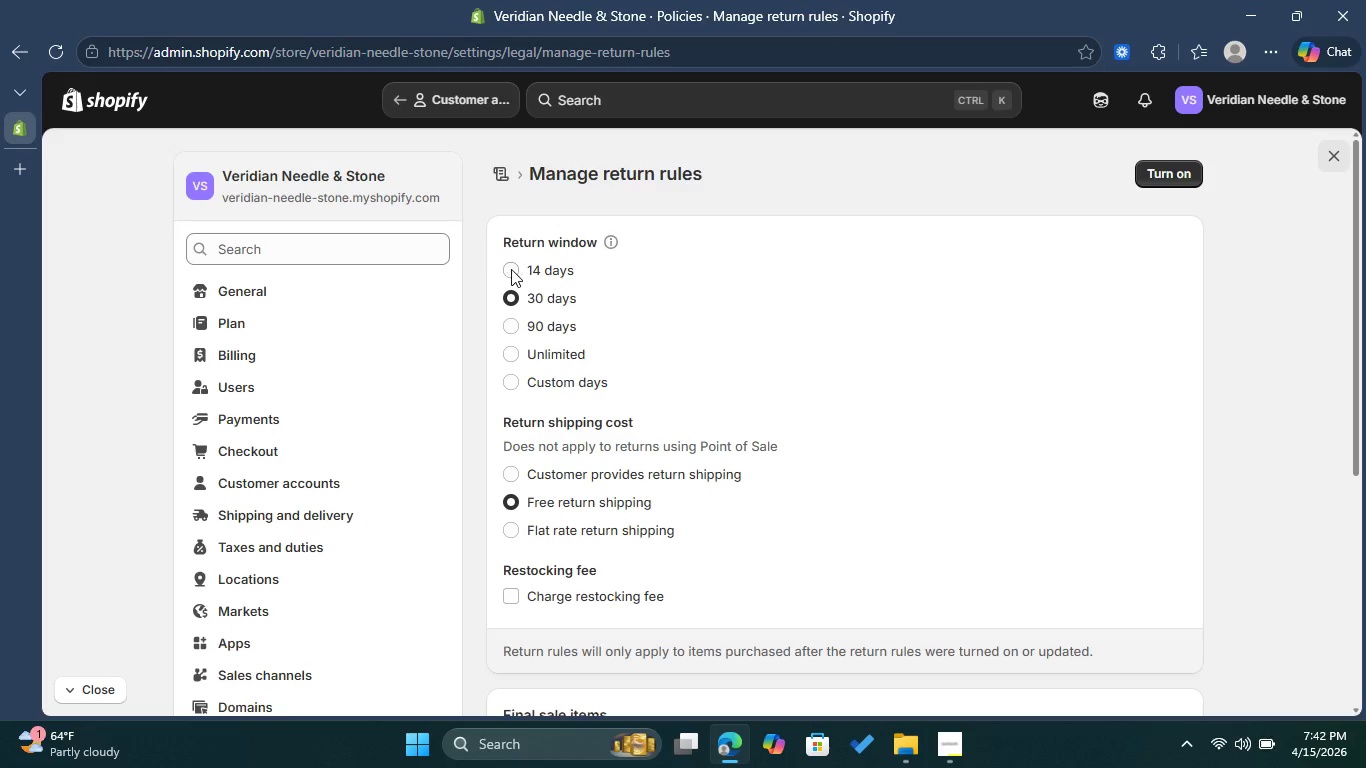 
wait(6.0)
 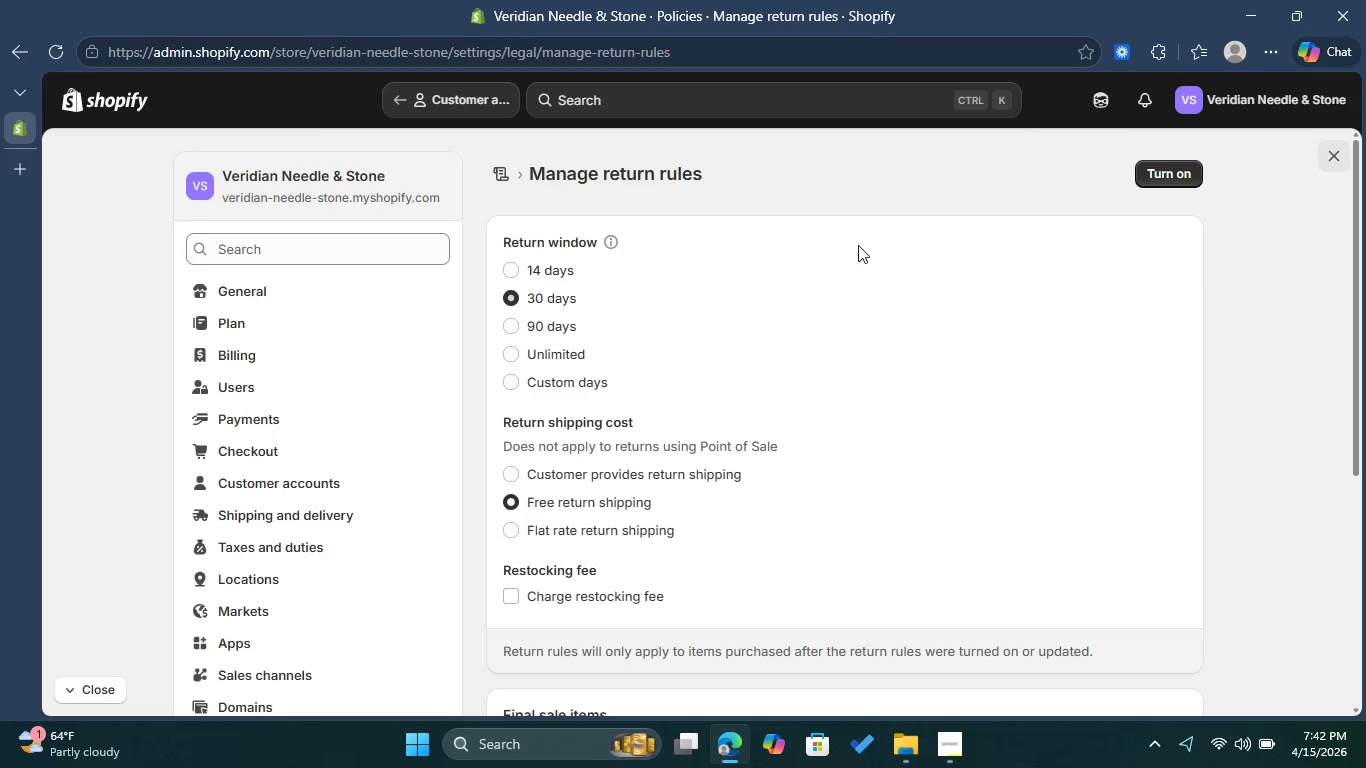 
left_click([514, 268])
 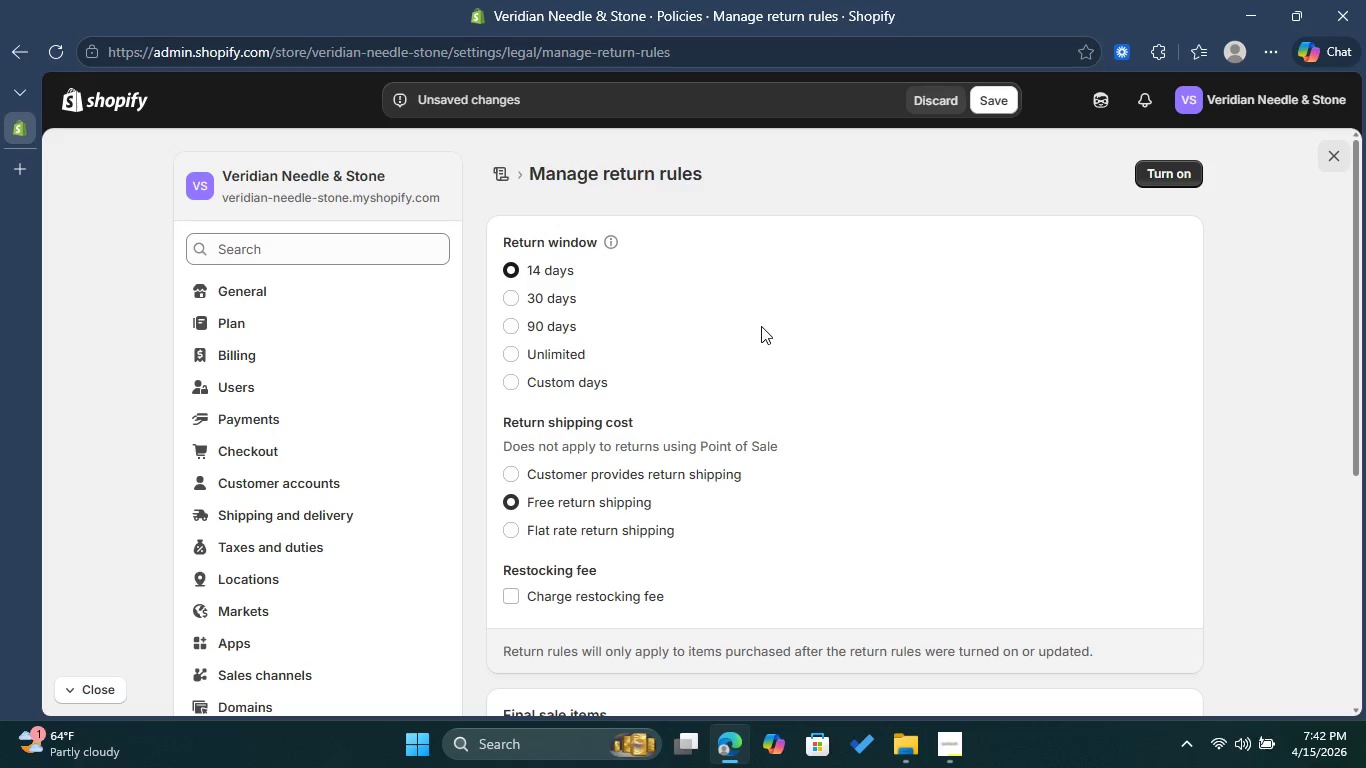 
wait(7.08)
 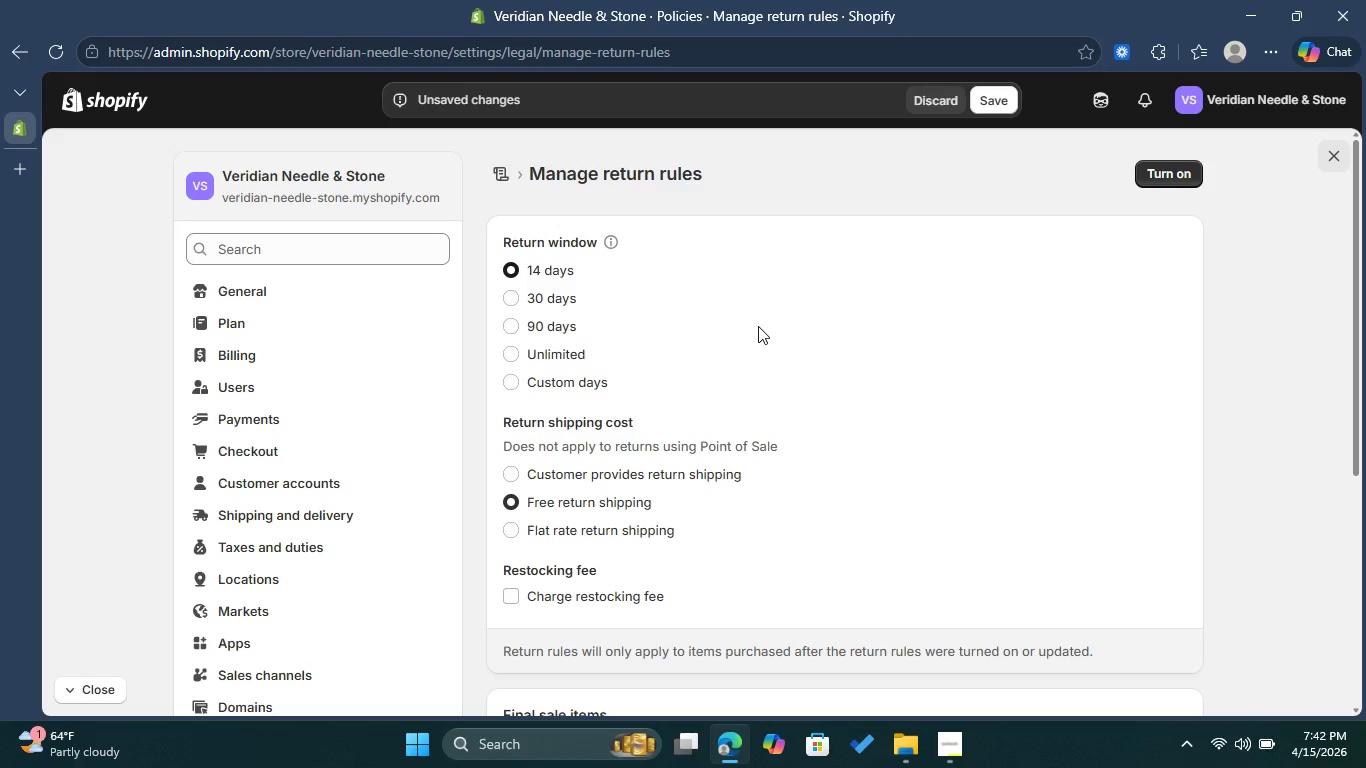 
scroll: coordinate [761, 326], scroll_direction: down, amount: 1.0
 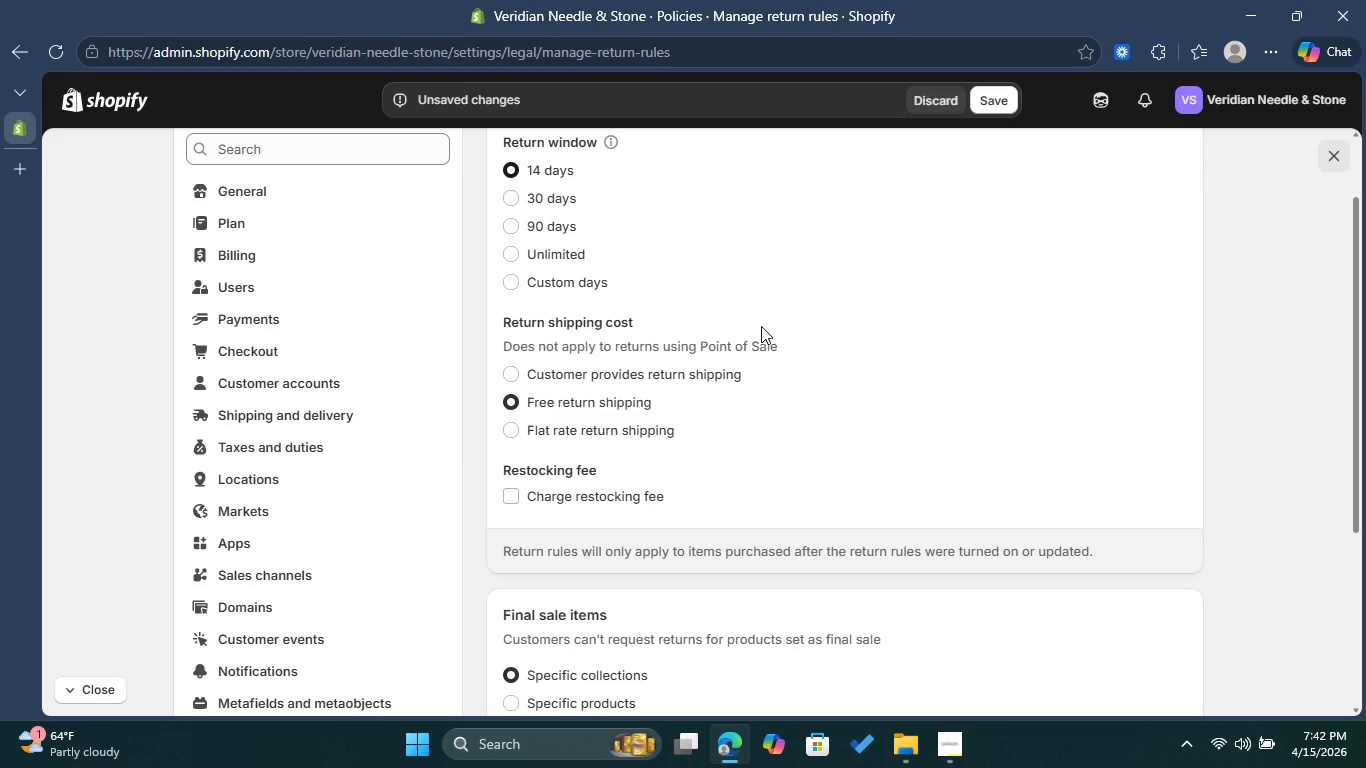 
wait(5.06)
 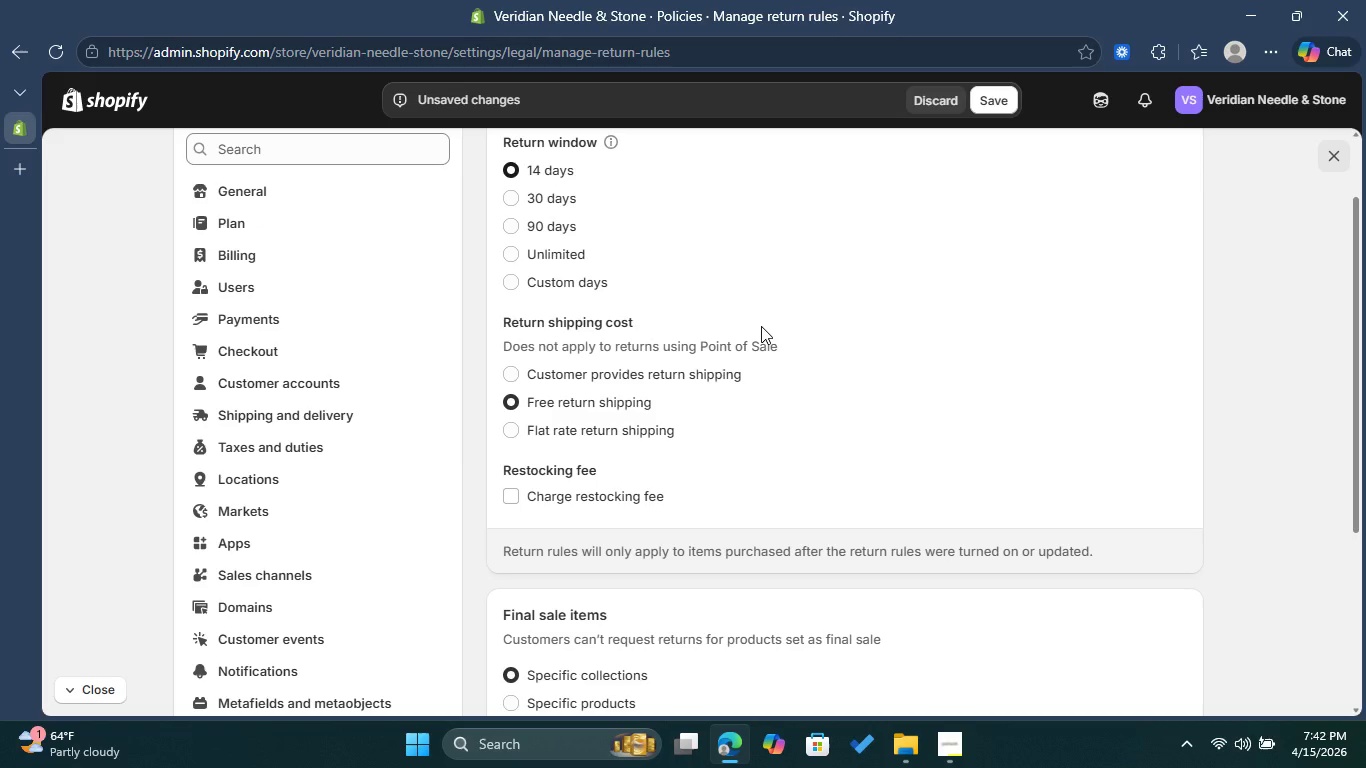 
scroll: coordinate [761, 326], scroll_direction: down, amount: 1.0
 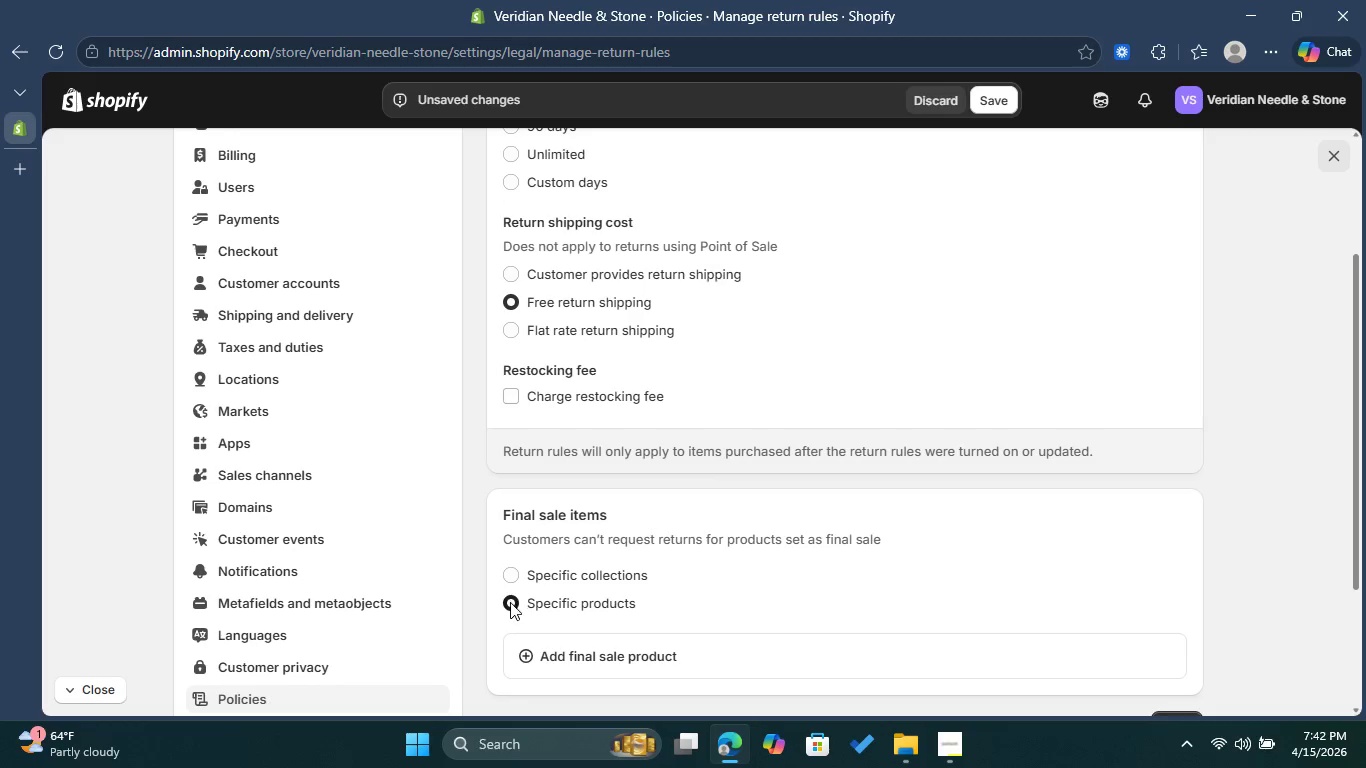 
left_click([533, 648])
 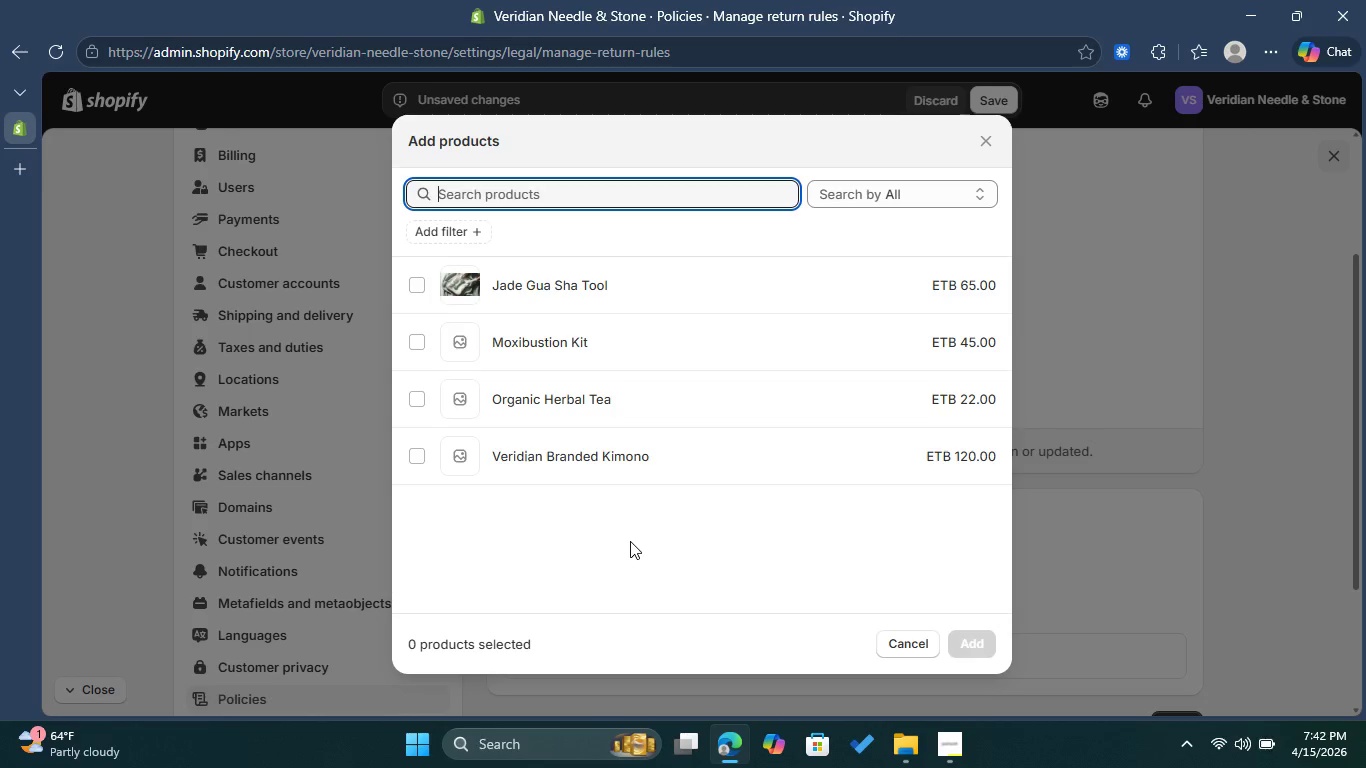 
wait(7.98)
 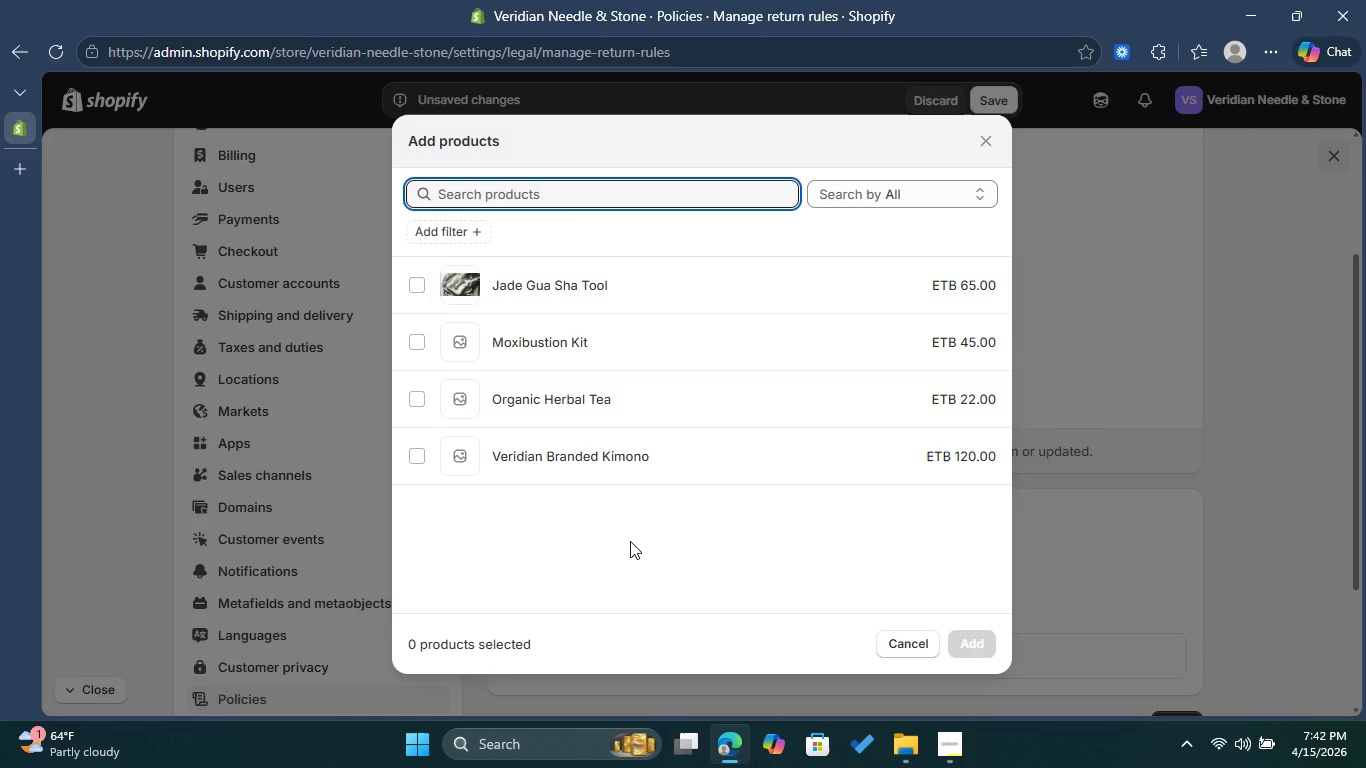 
left_click([412, 341])
 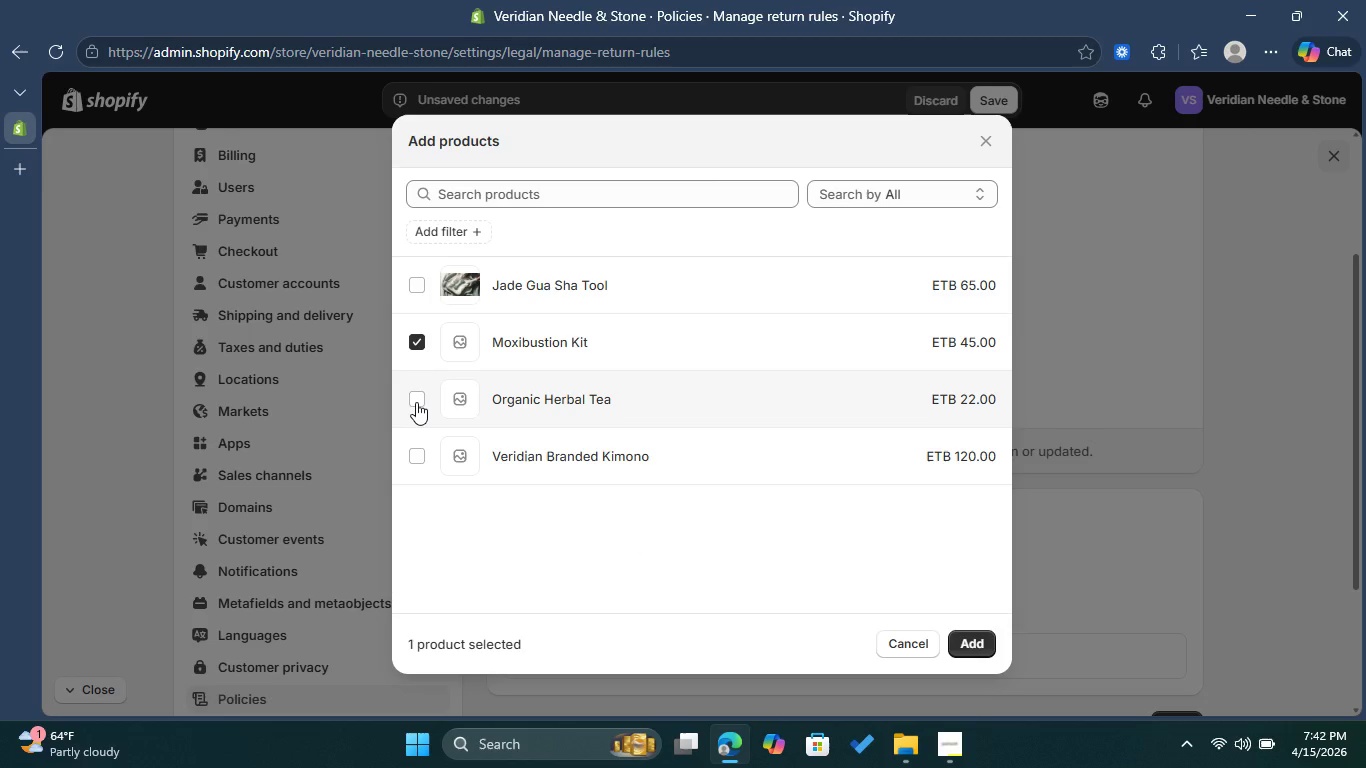 
left_click([416, 402])
 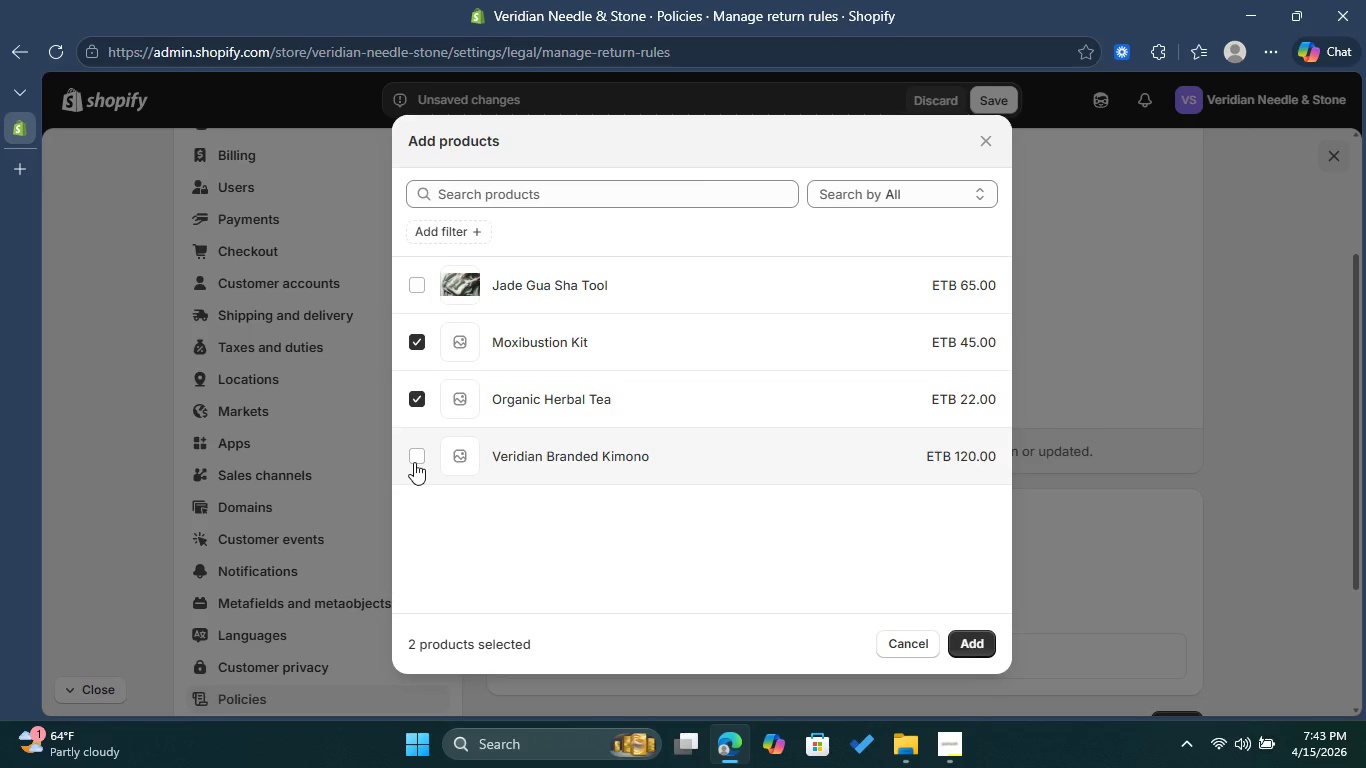 
wait(6.36)
 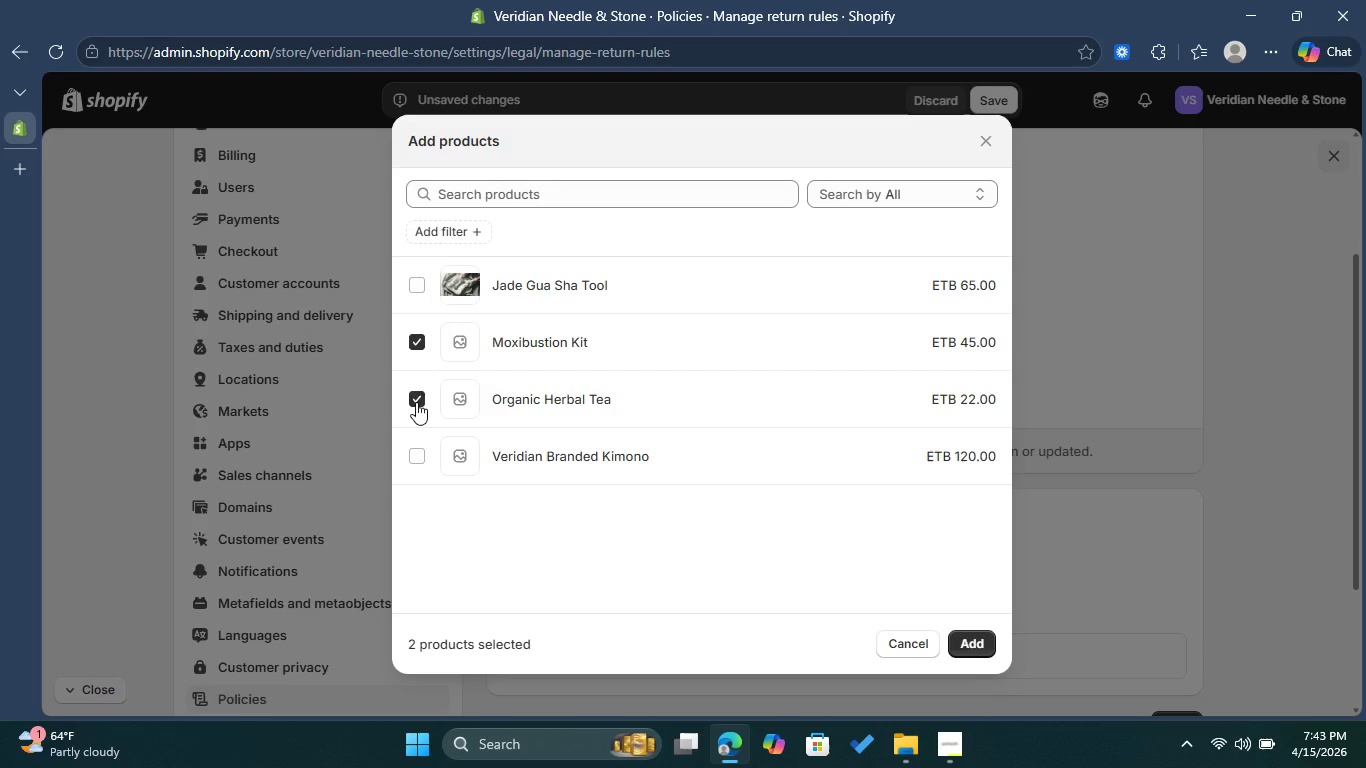 
left_click([414, 462])
 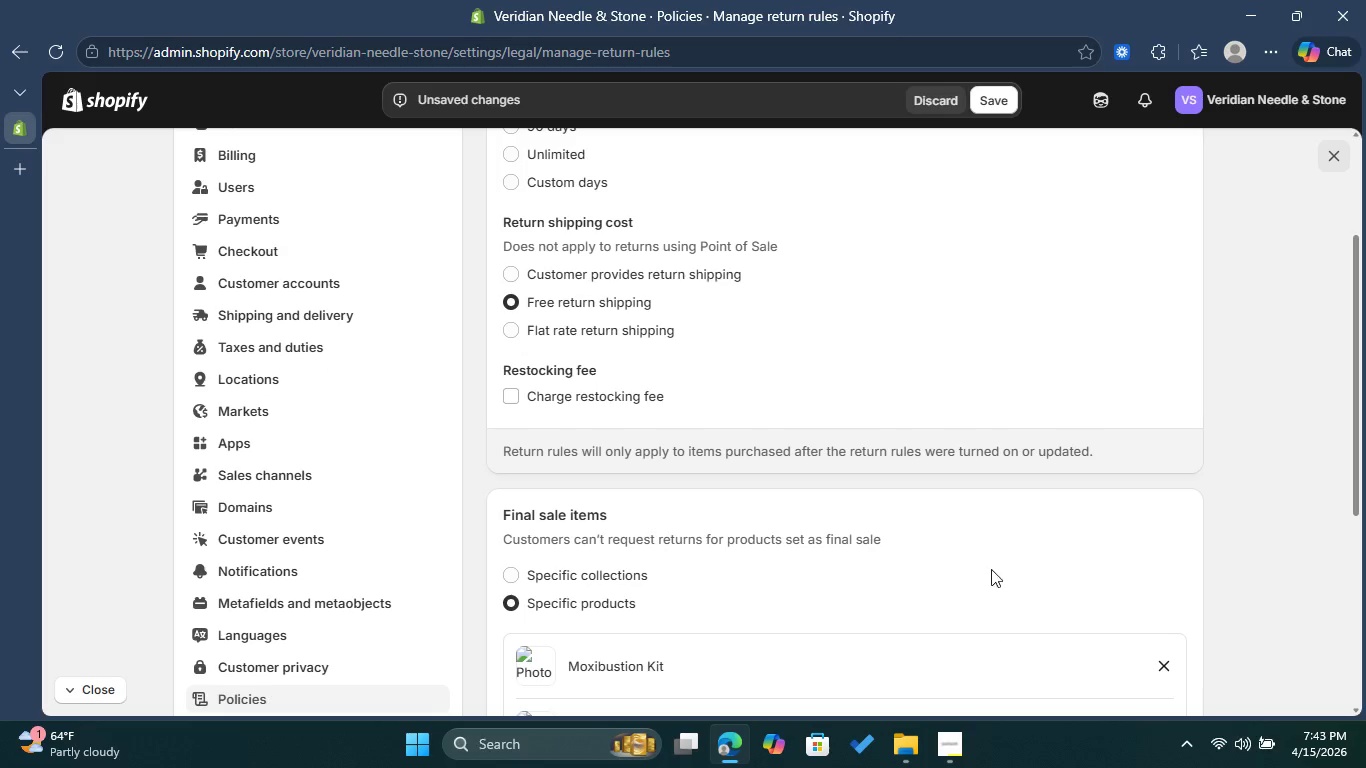 
scroll: coordinate [817, 404], scroll_direction: down, amount: 4.0
 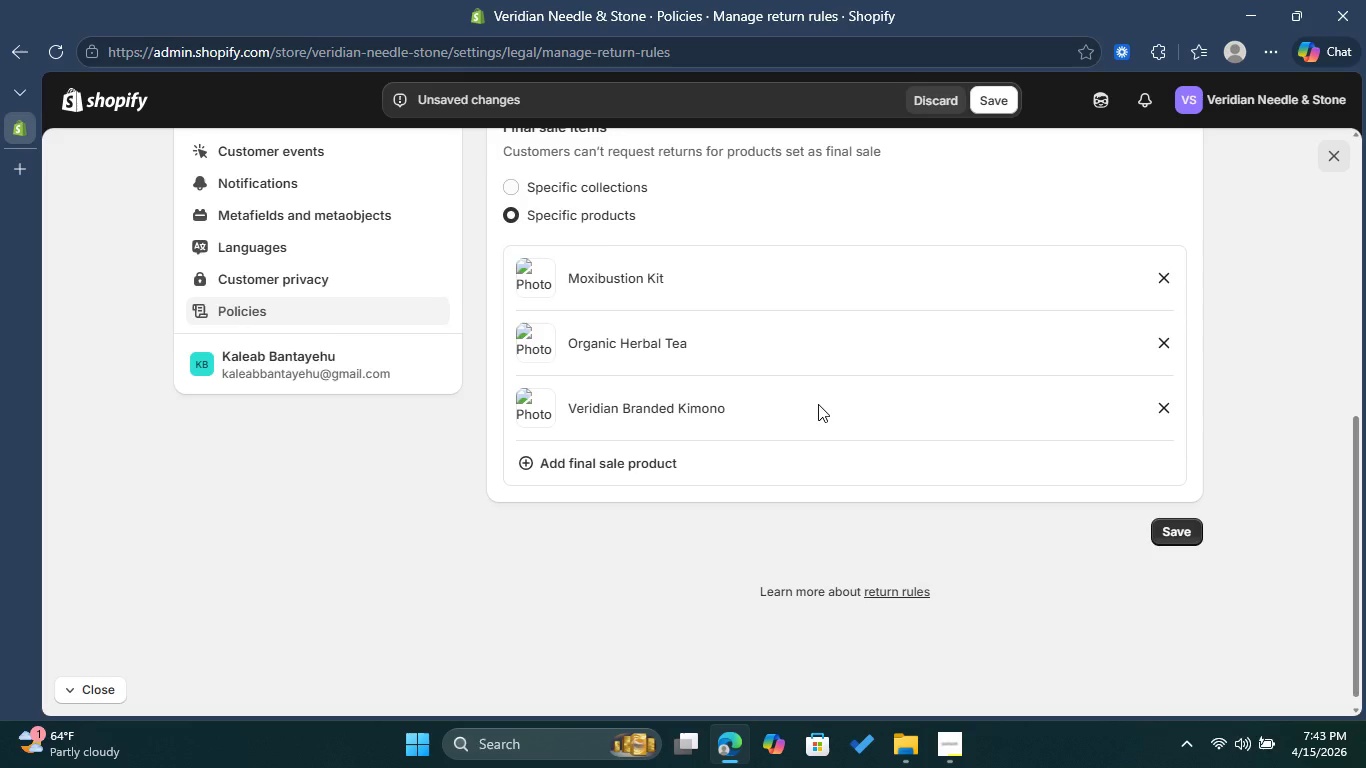 
scroll: coordinate [769, 351], scroll_direction: up, amount: 5.0
 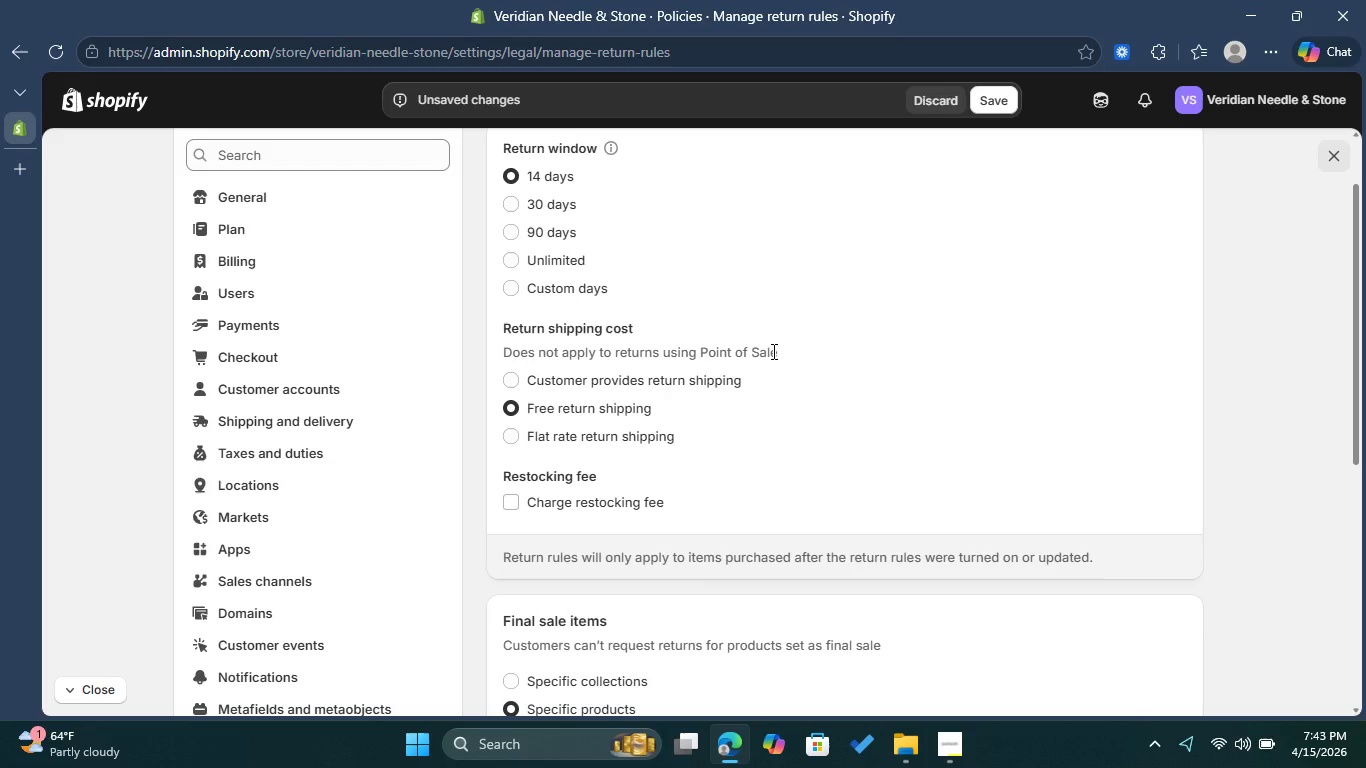 
wait(12.28)
 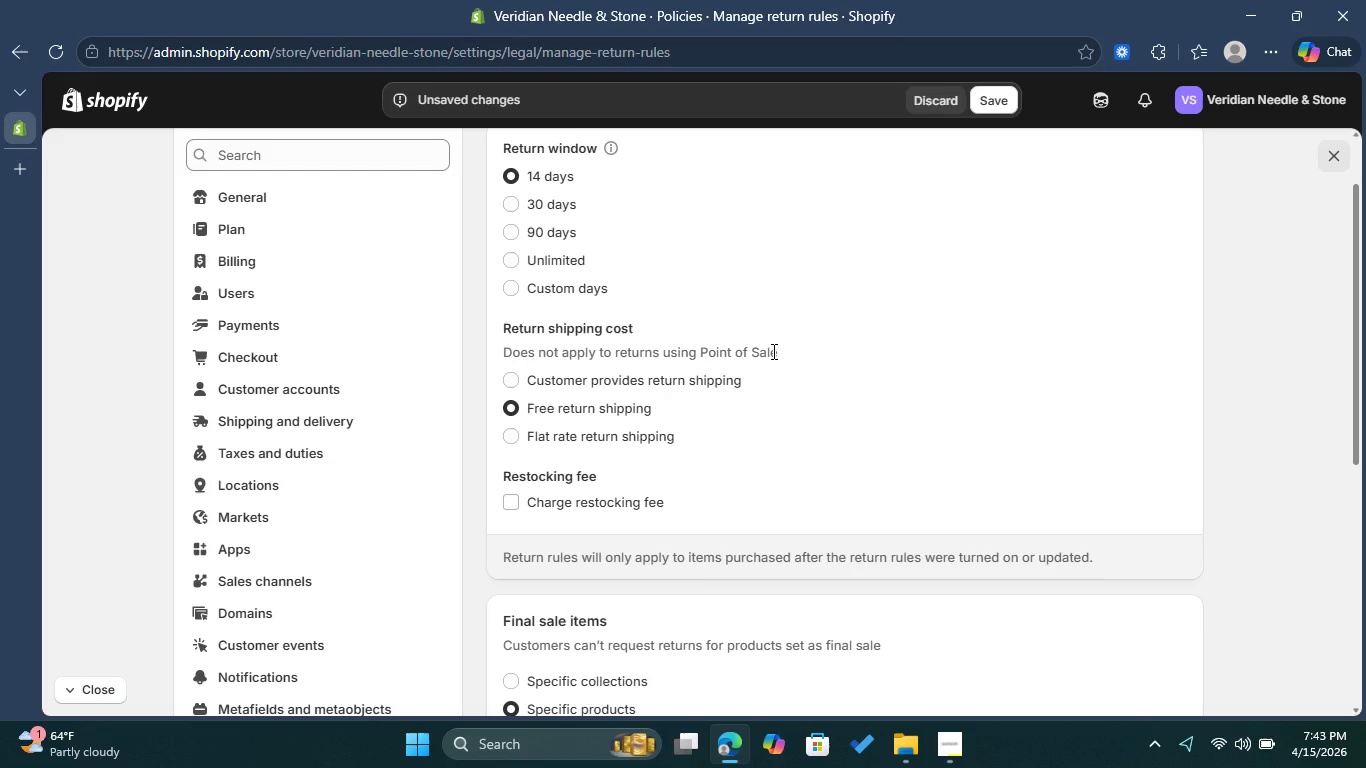 
scroll: coordinate [731, 455], scroll_direction: down, amount: 1.0
 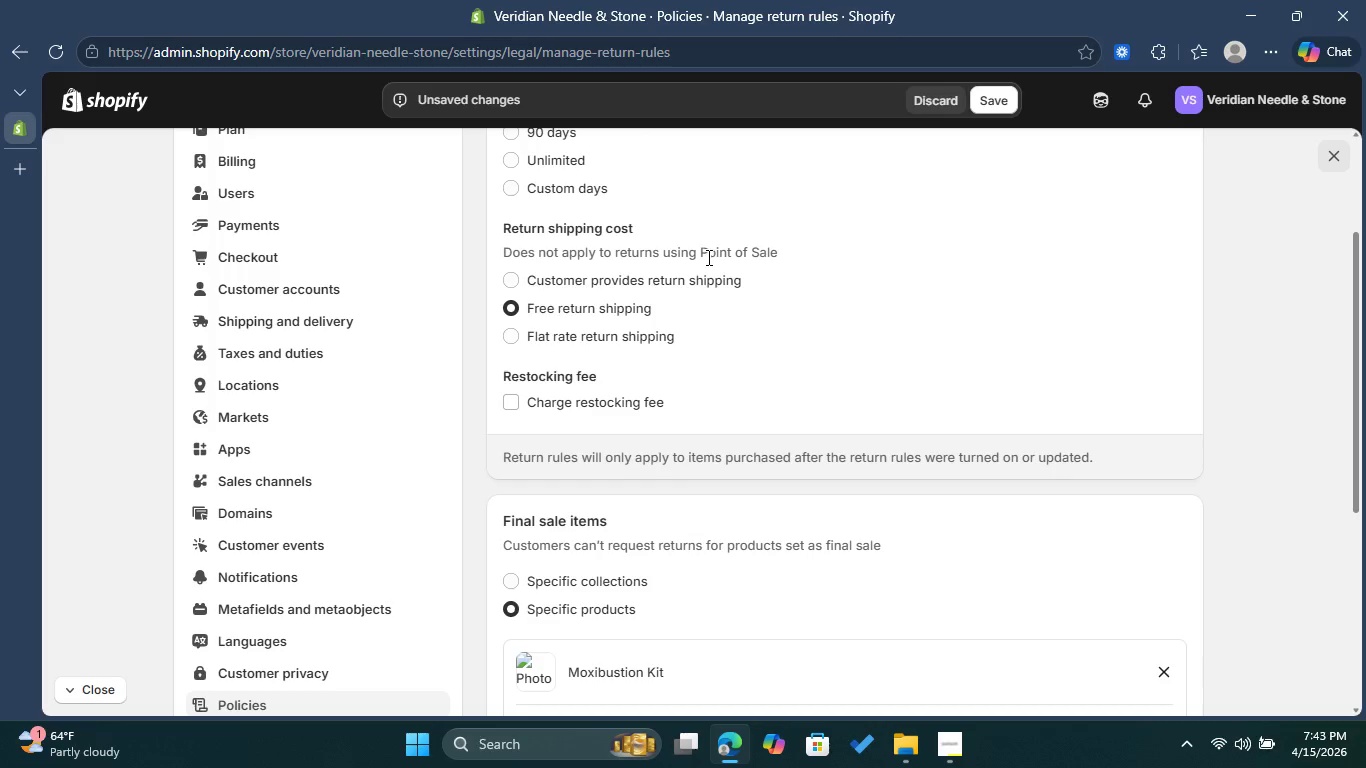 
wait(6.92)
 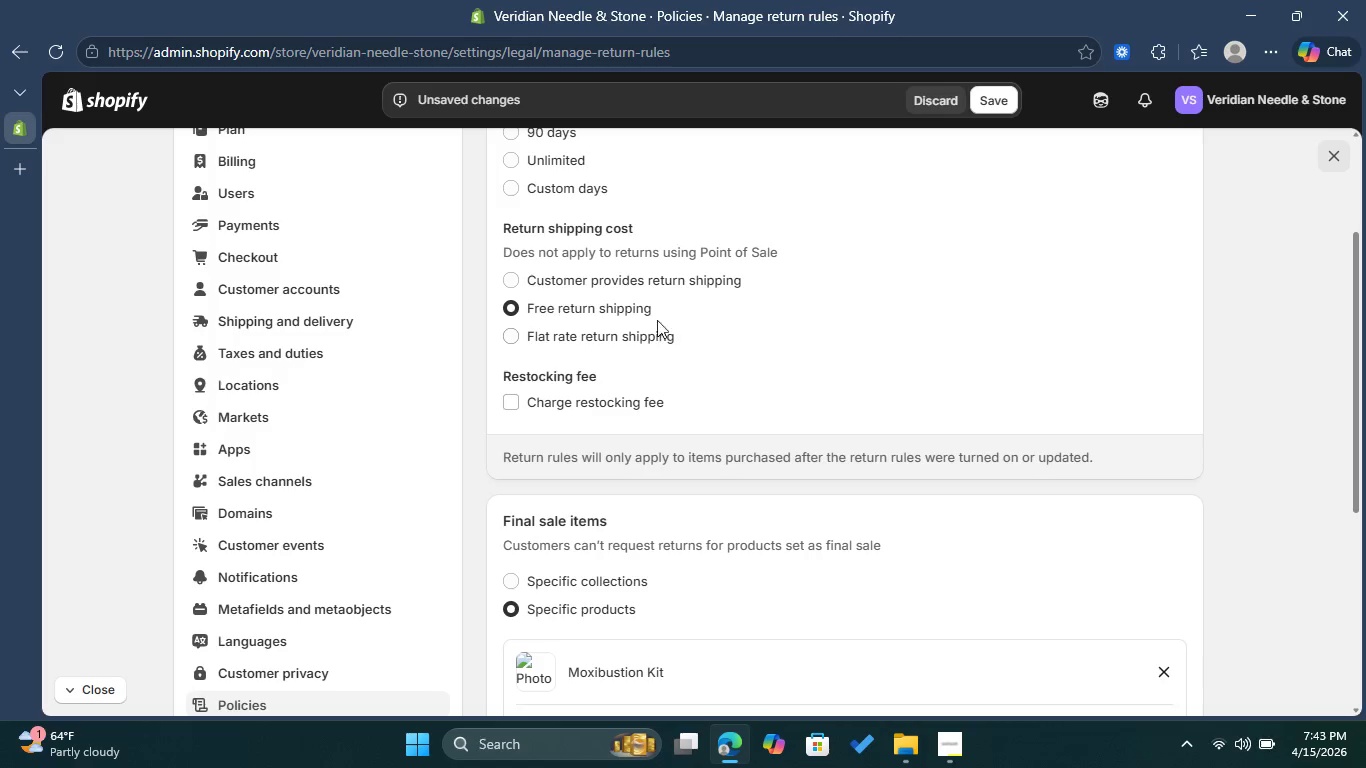 
scroll: coordinate [740, 351], scroll_direction: down, amount: 3.0
 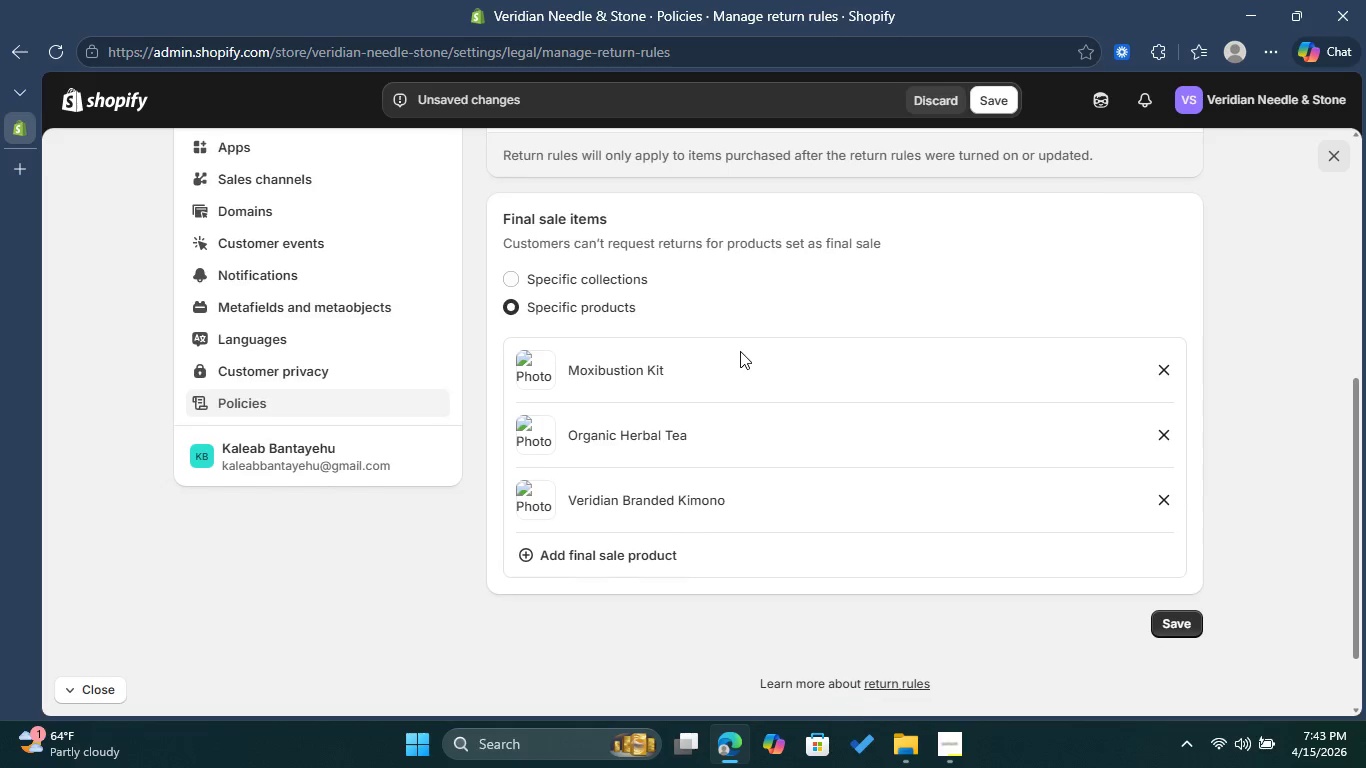 
scroll: coordinate [745, 351], scroll_direction: up, amount: 3.0
 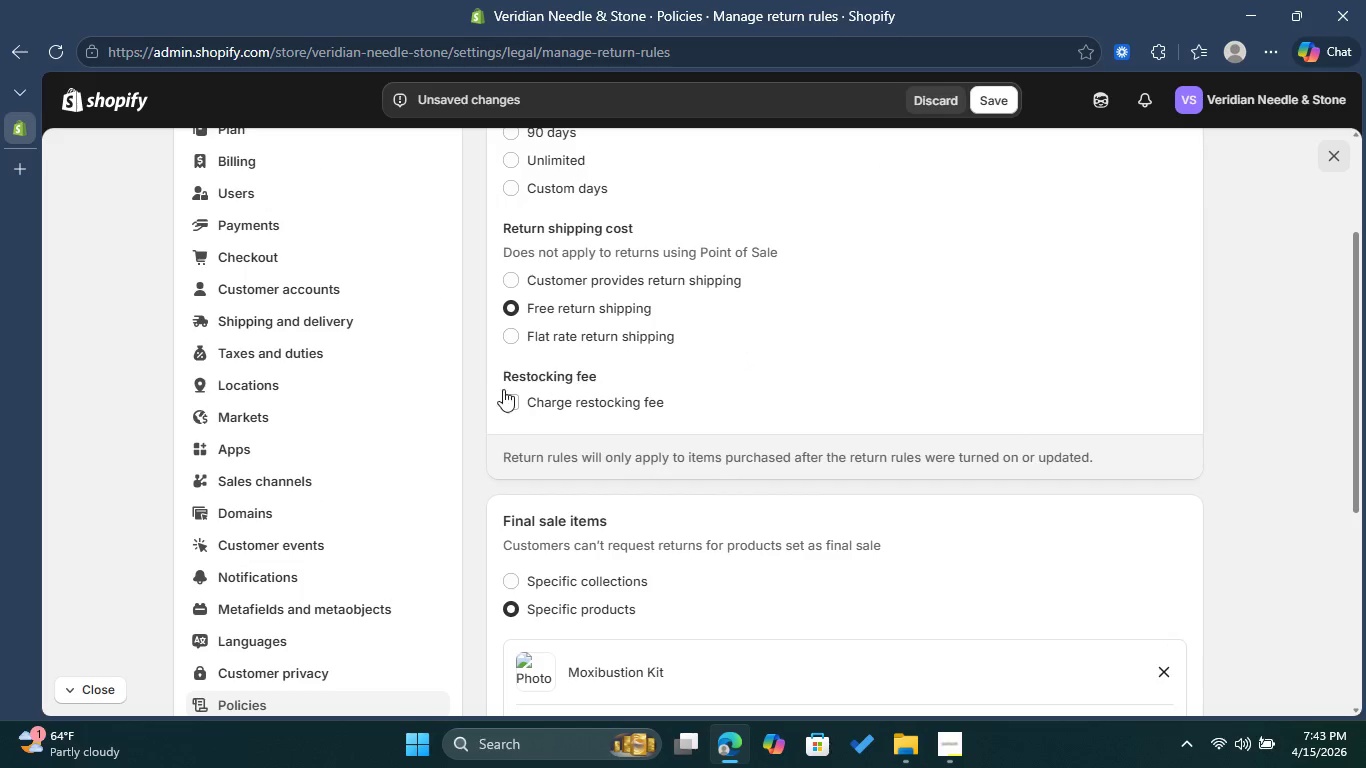 
left_click([509, 396])
 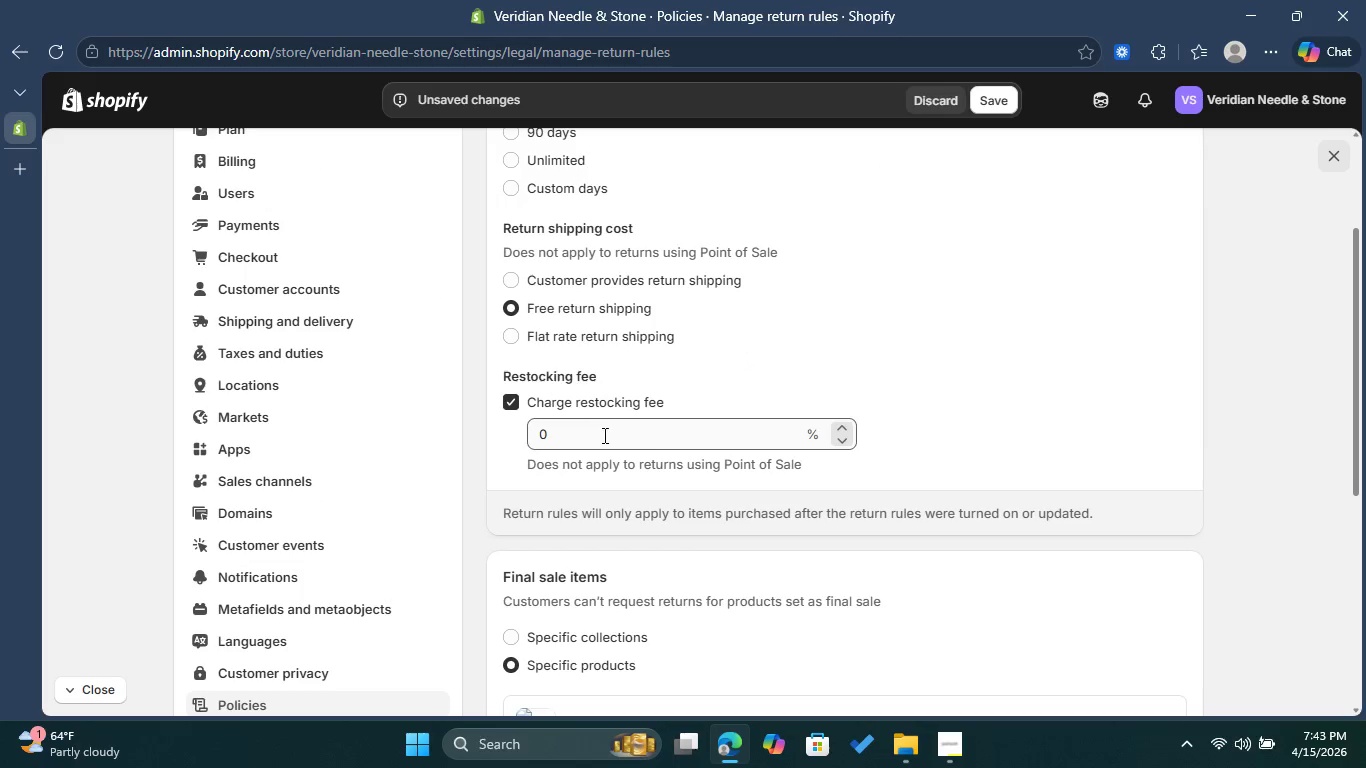 
left_click([603, 435])
 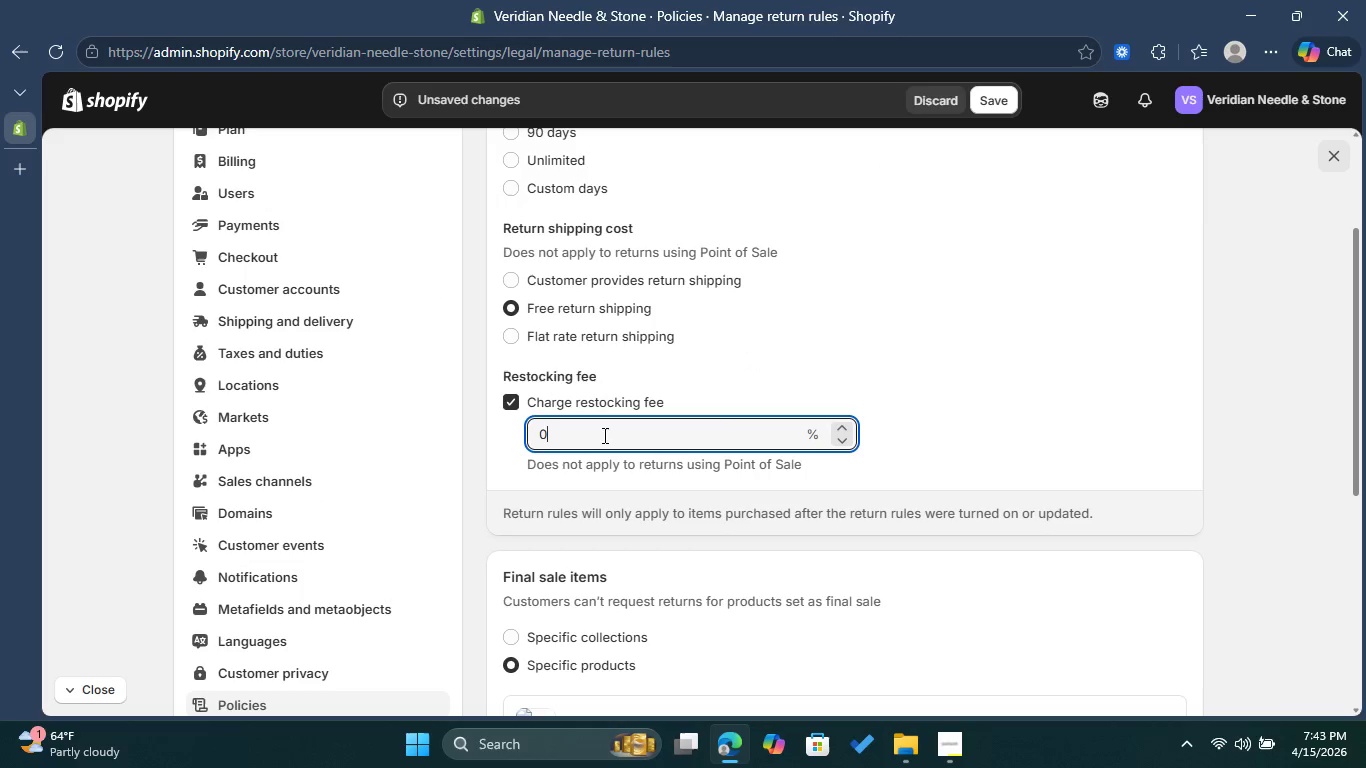 
key(Backspace)
type(15)
 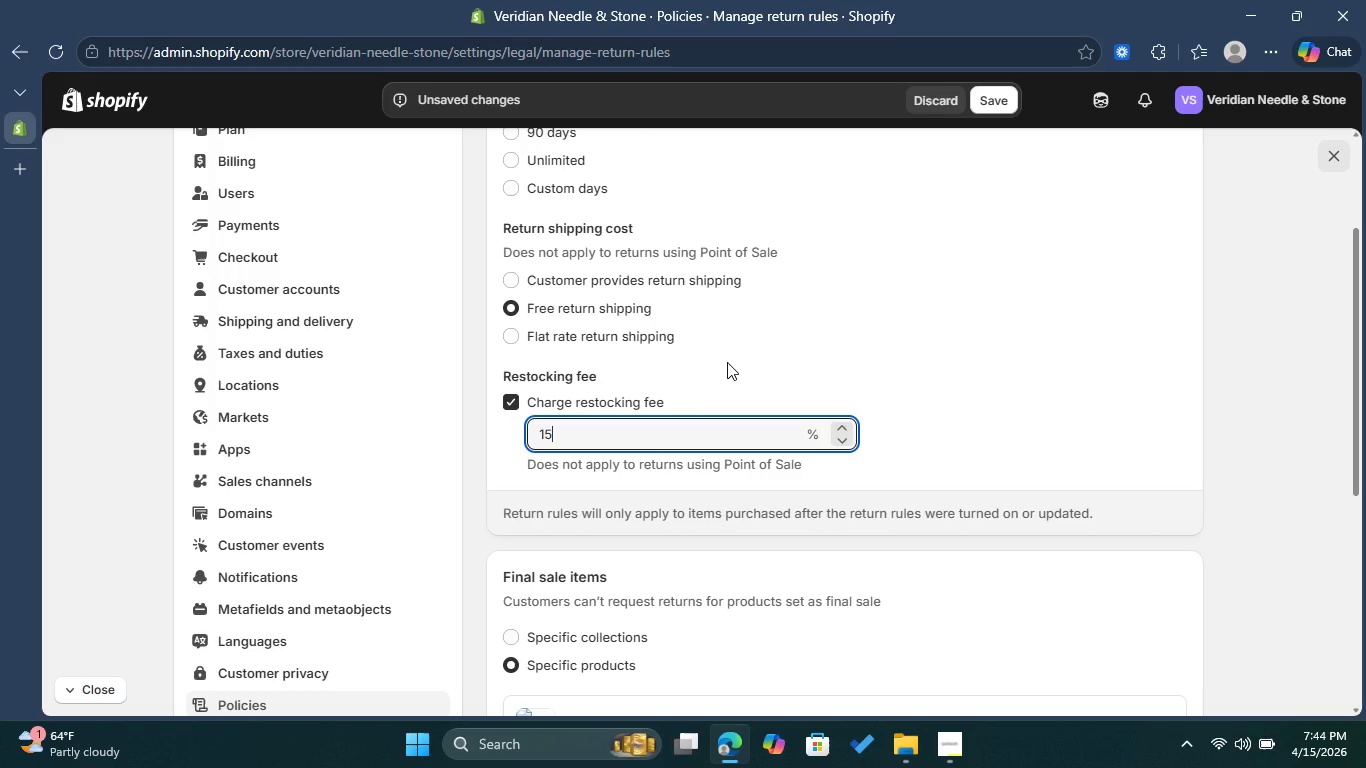 
wait(18.73)
 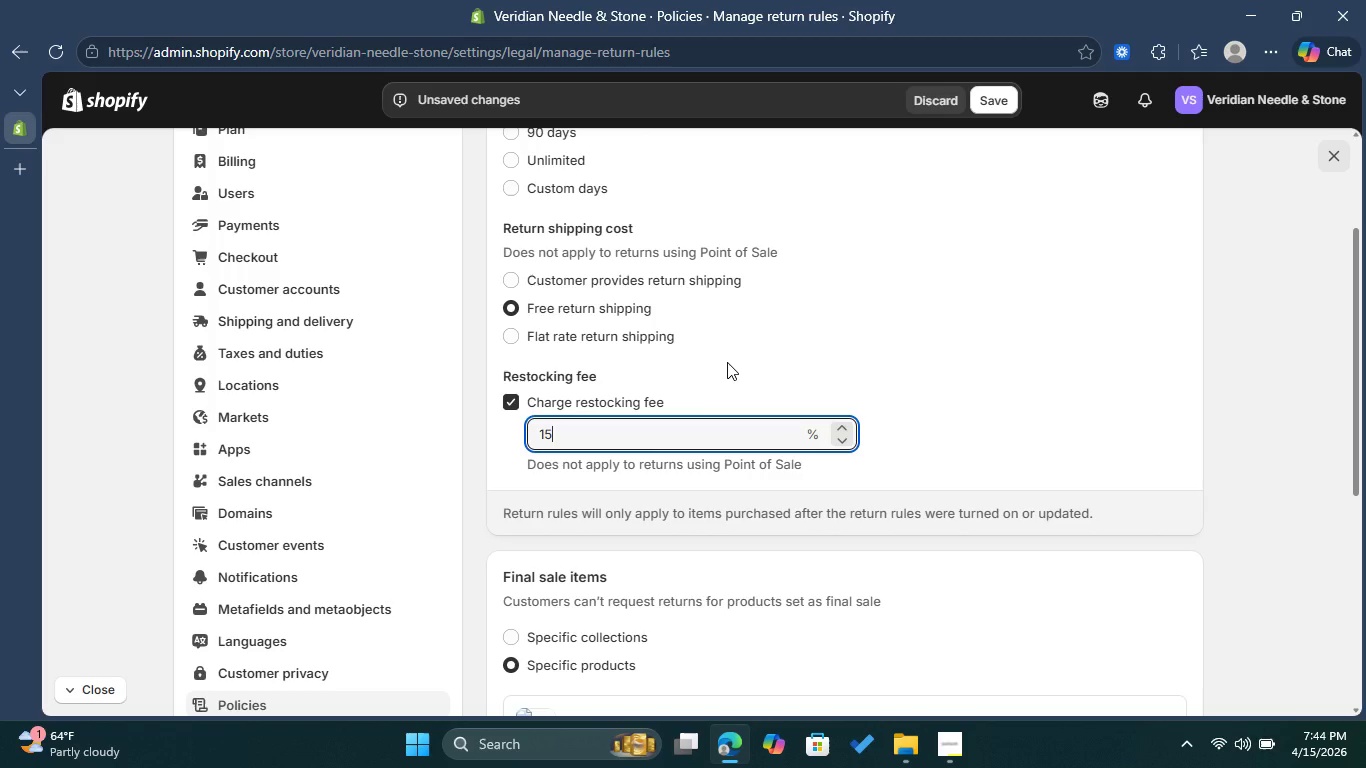 
scroll: coordinate [947, 303], scroll_direction: up, amount: 2.0
 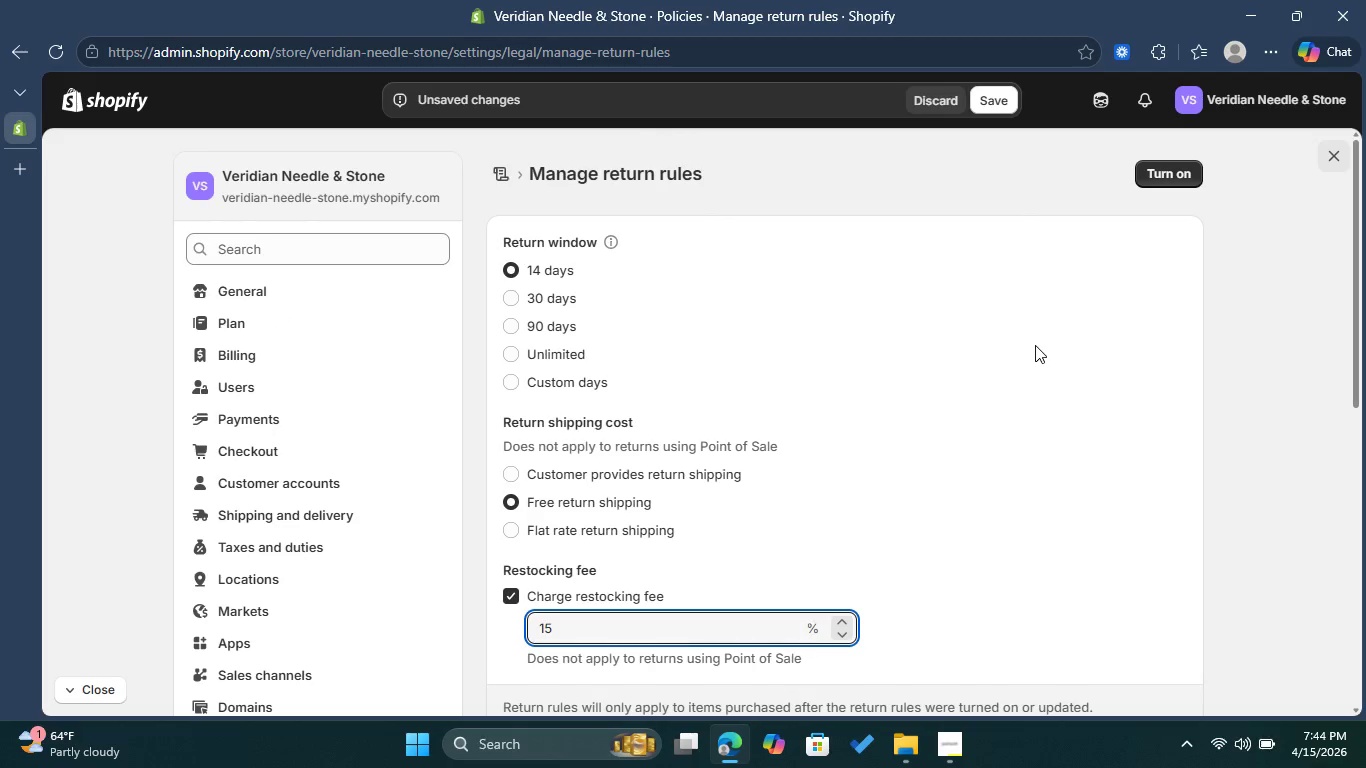 
wait(6.41)
 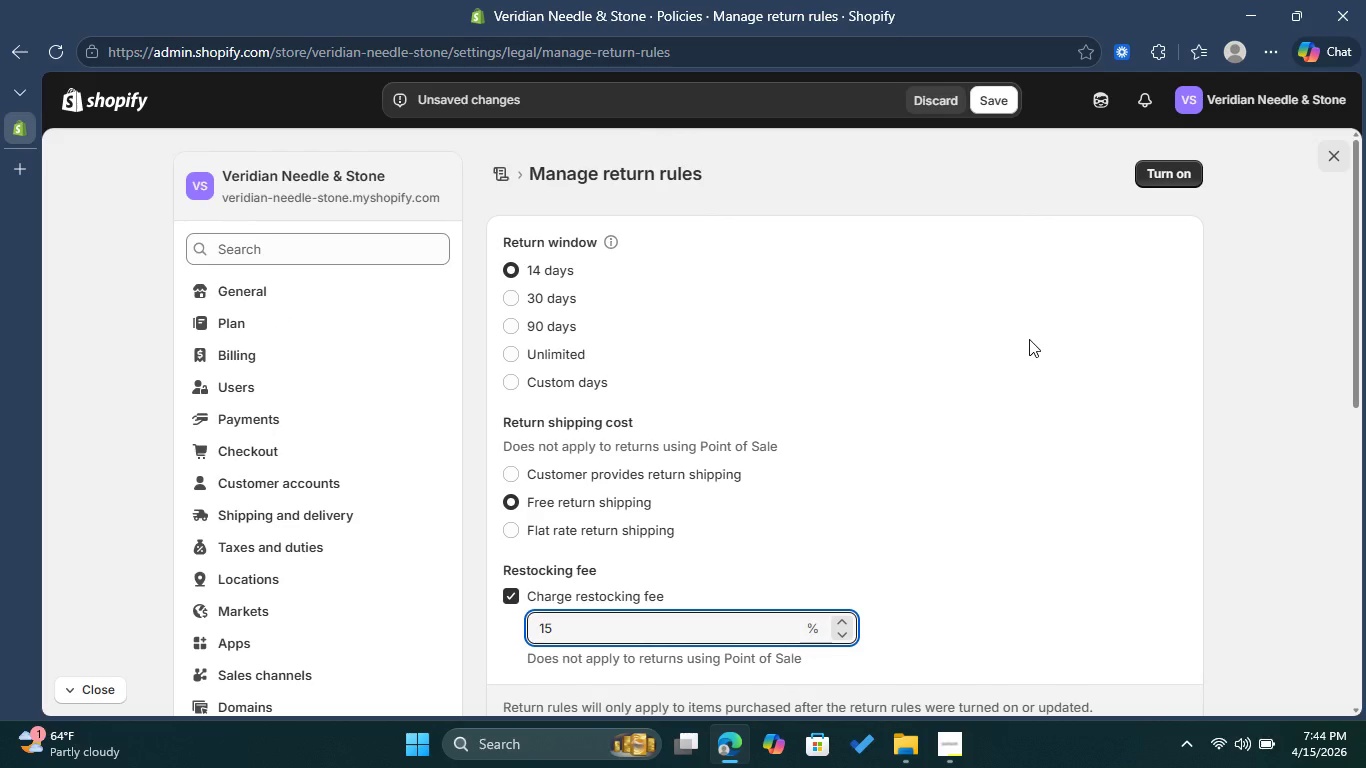 
left_click([1181, 179])
 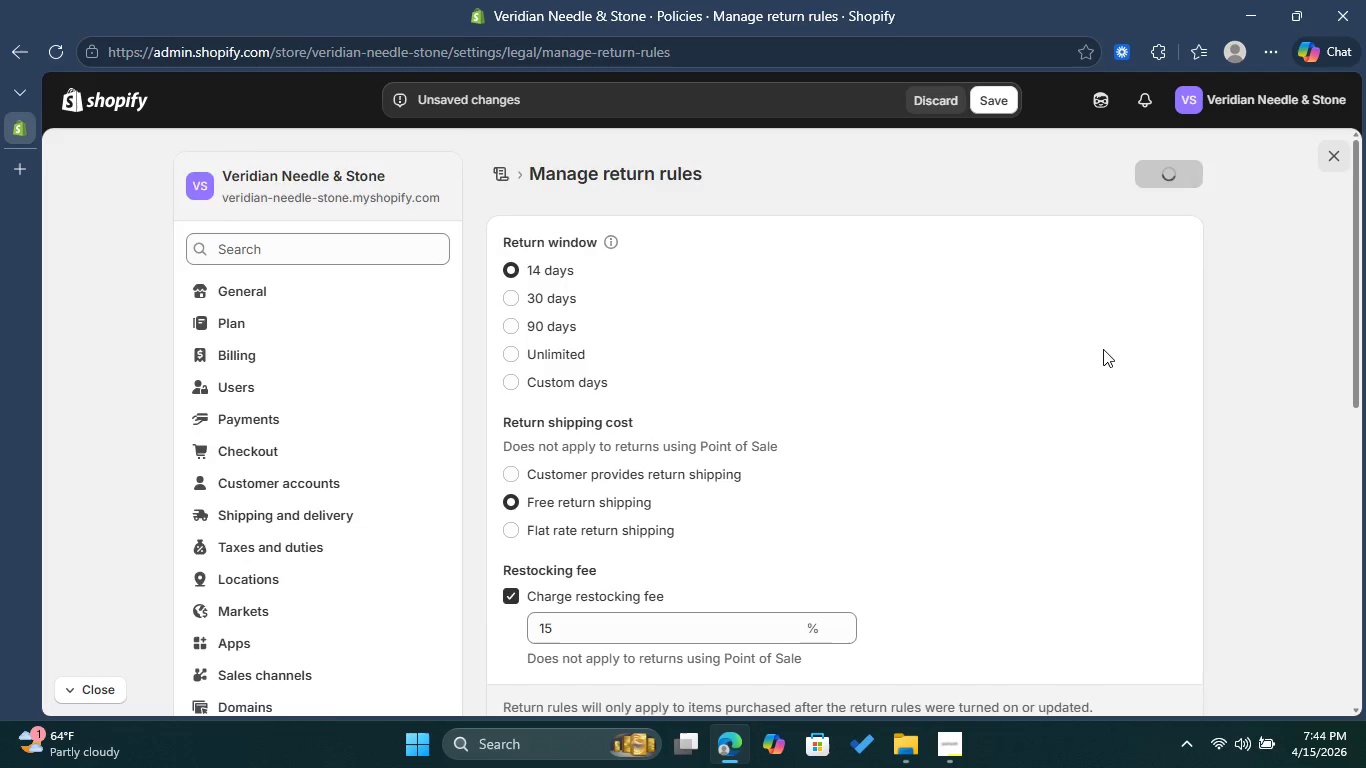 
scroll: coordinate [1106, 348], scroll_direction: down, amount: 5.0
 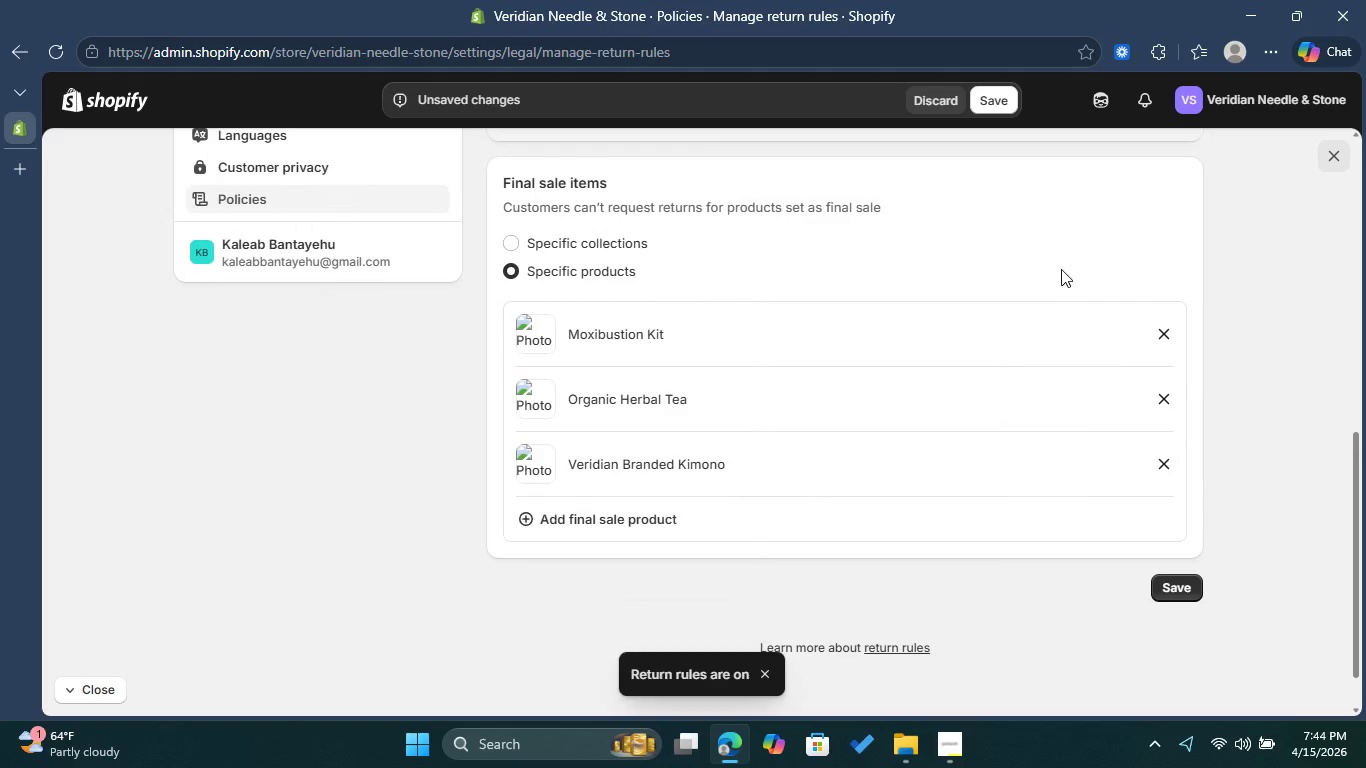 
scroll: coordinate [1079, 315], scroll_direction: up, amount: 1.0
 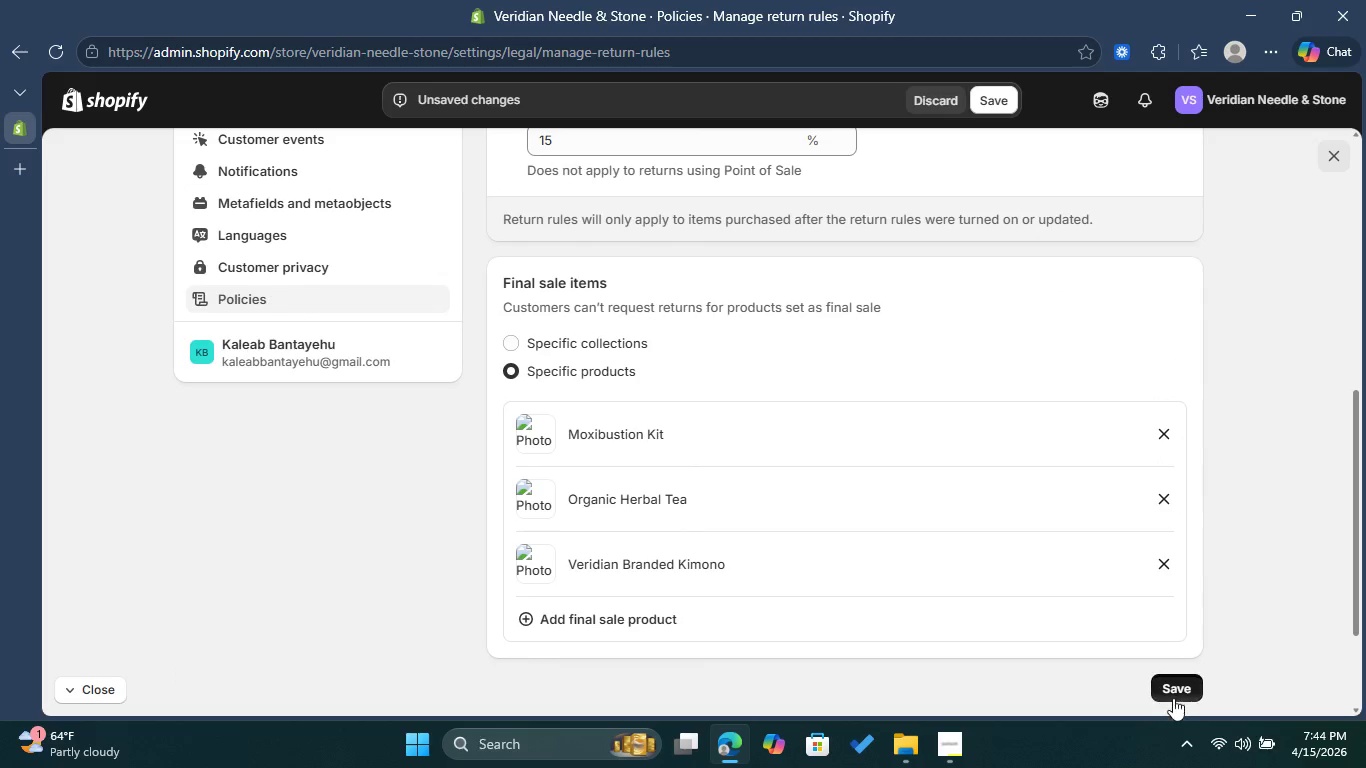 
left_click([1173, 698])
 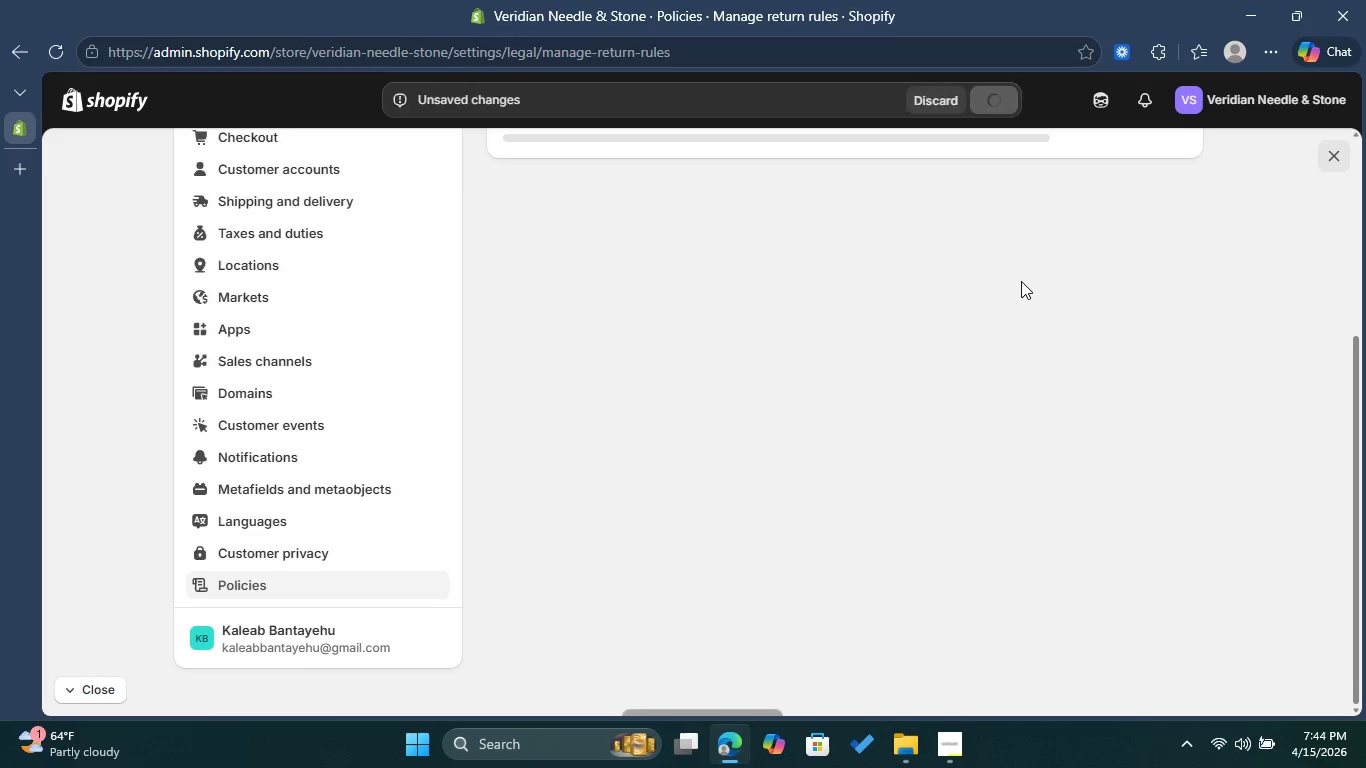 
scroll: coordinate [1021, 281], scroll_direction: up, amount: 1.0
 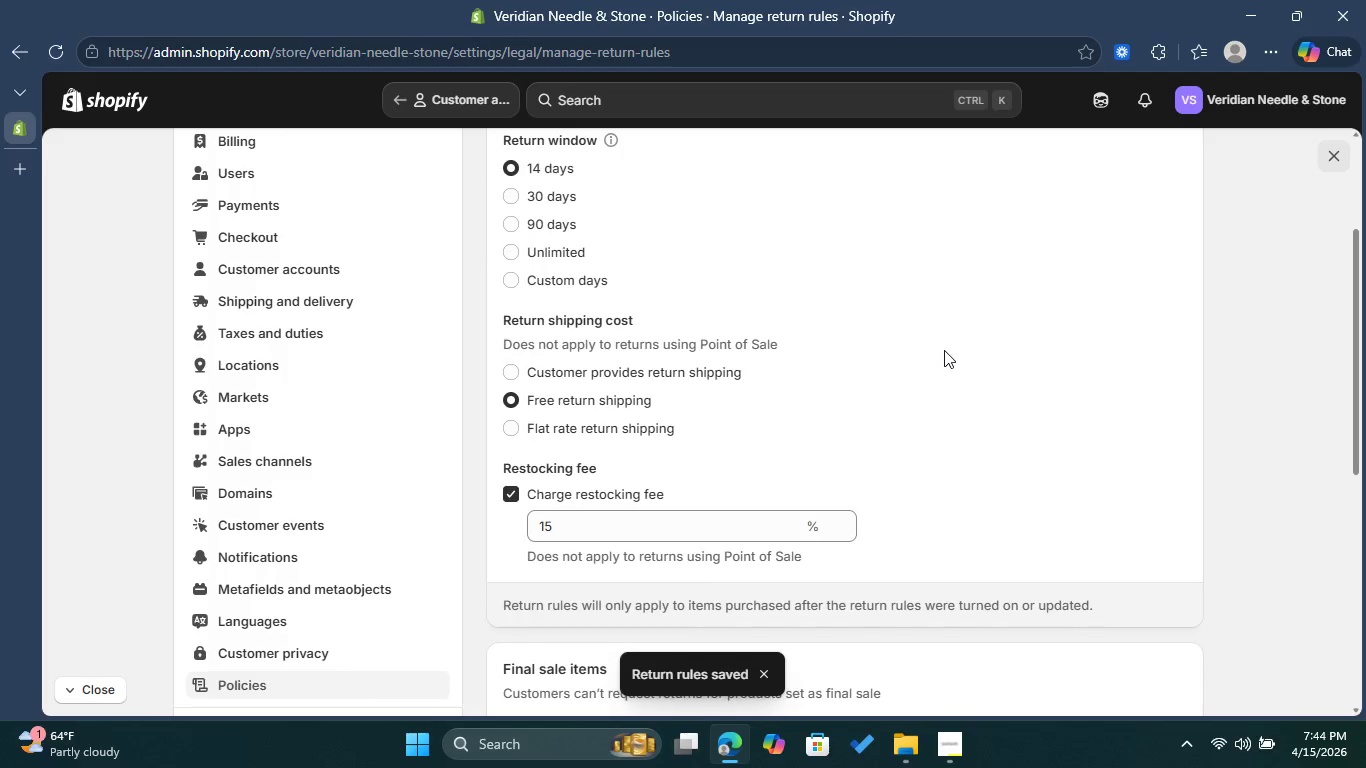 
scroll: coordinate [944, 350], scroll_direction: down, amount: 2.0
 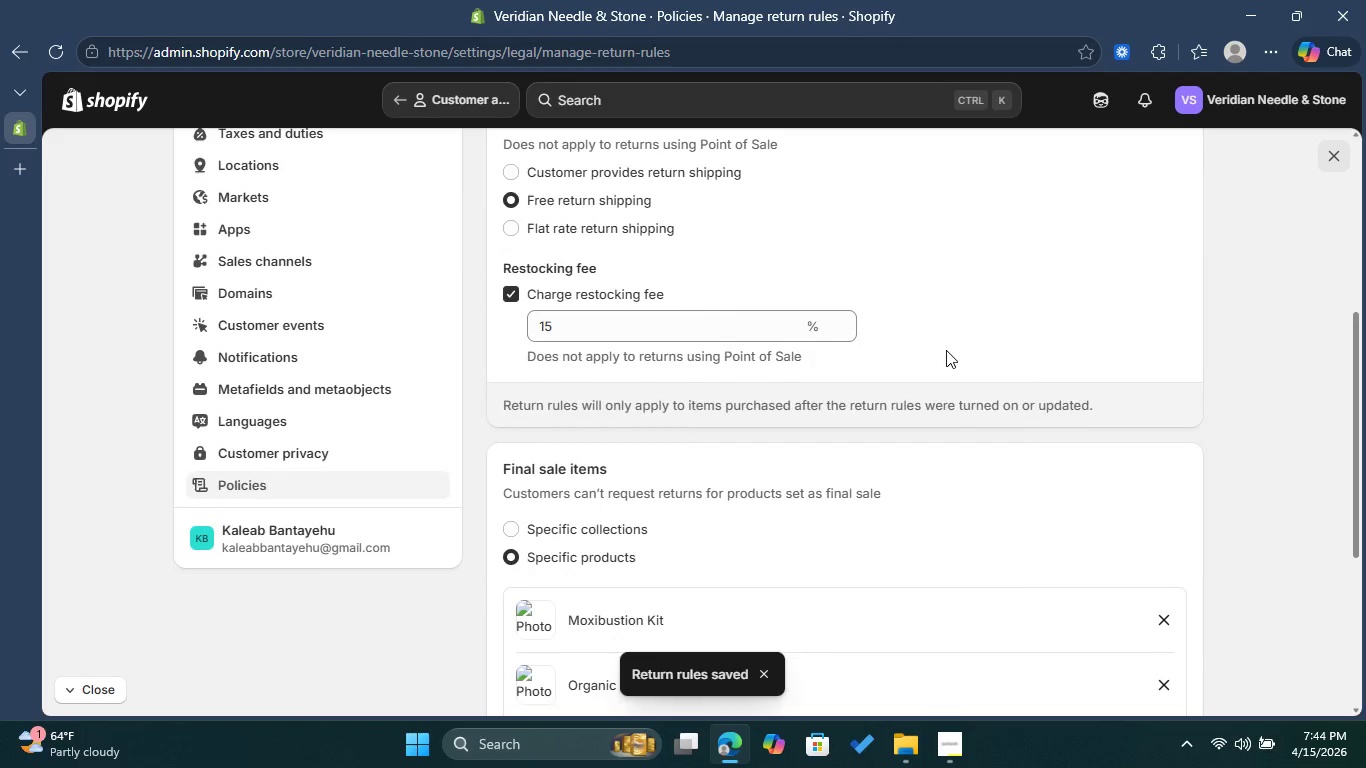 
scroll: coordinate [946, 350], scroll_direction: up, amount: 4.0
 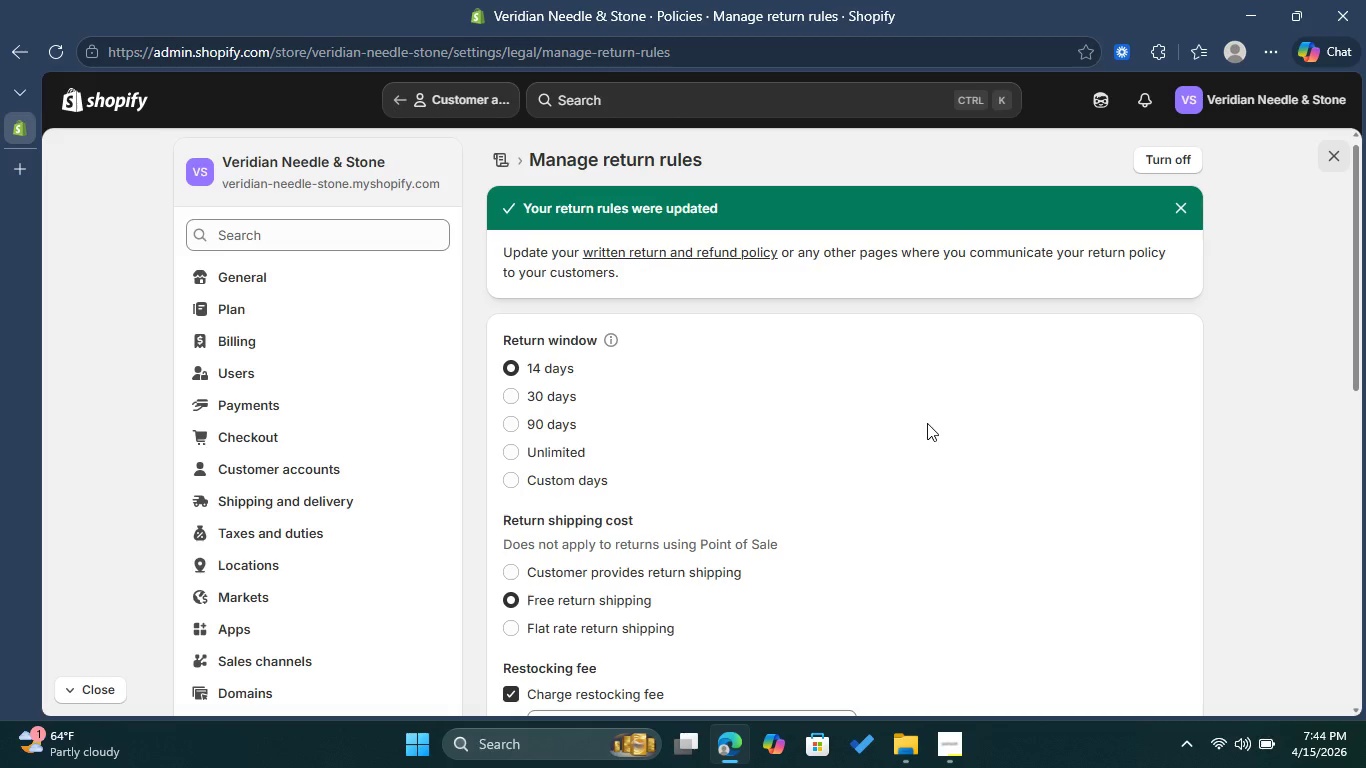 
wait(10.92)
 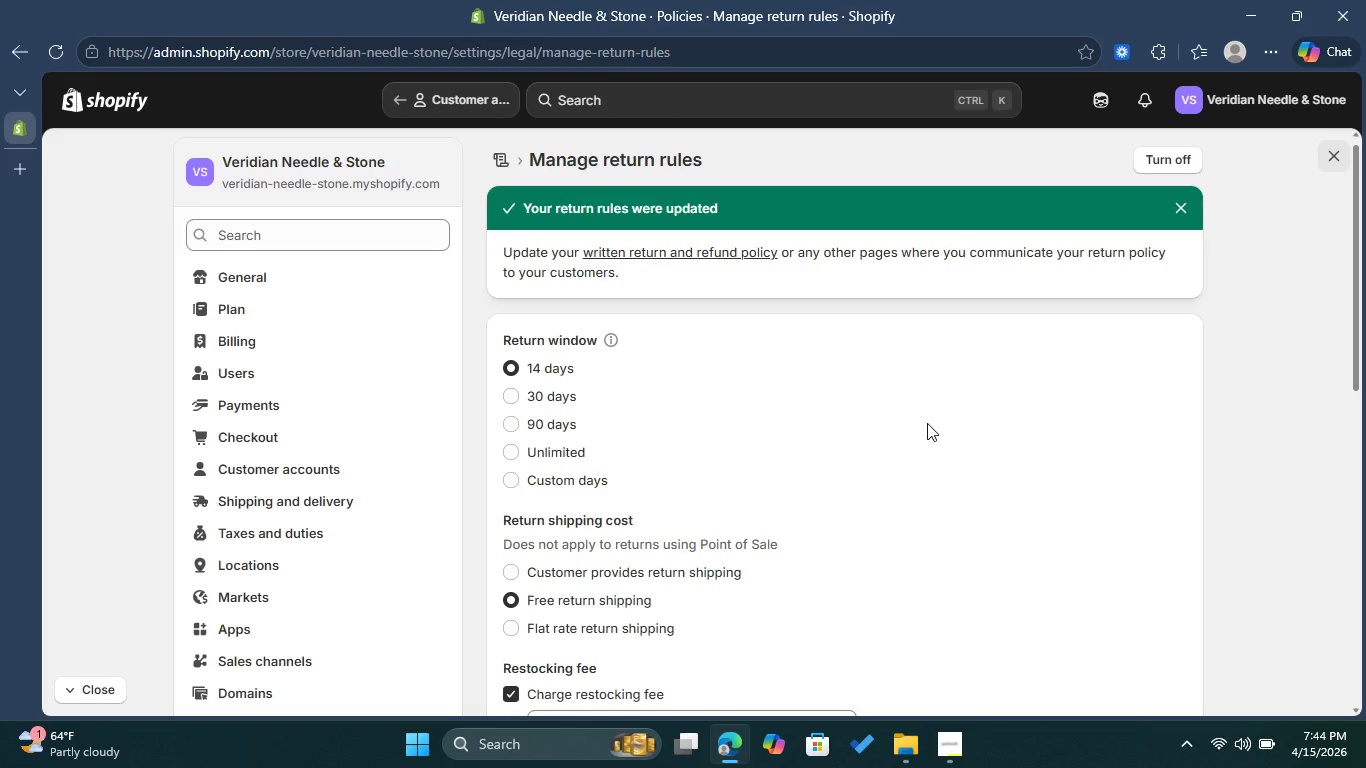 
left_click([990, 106])
 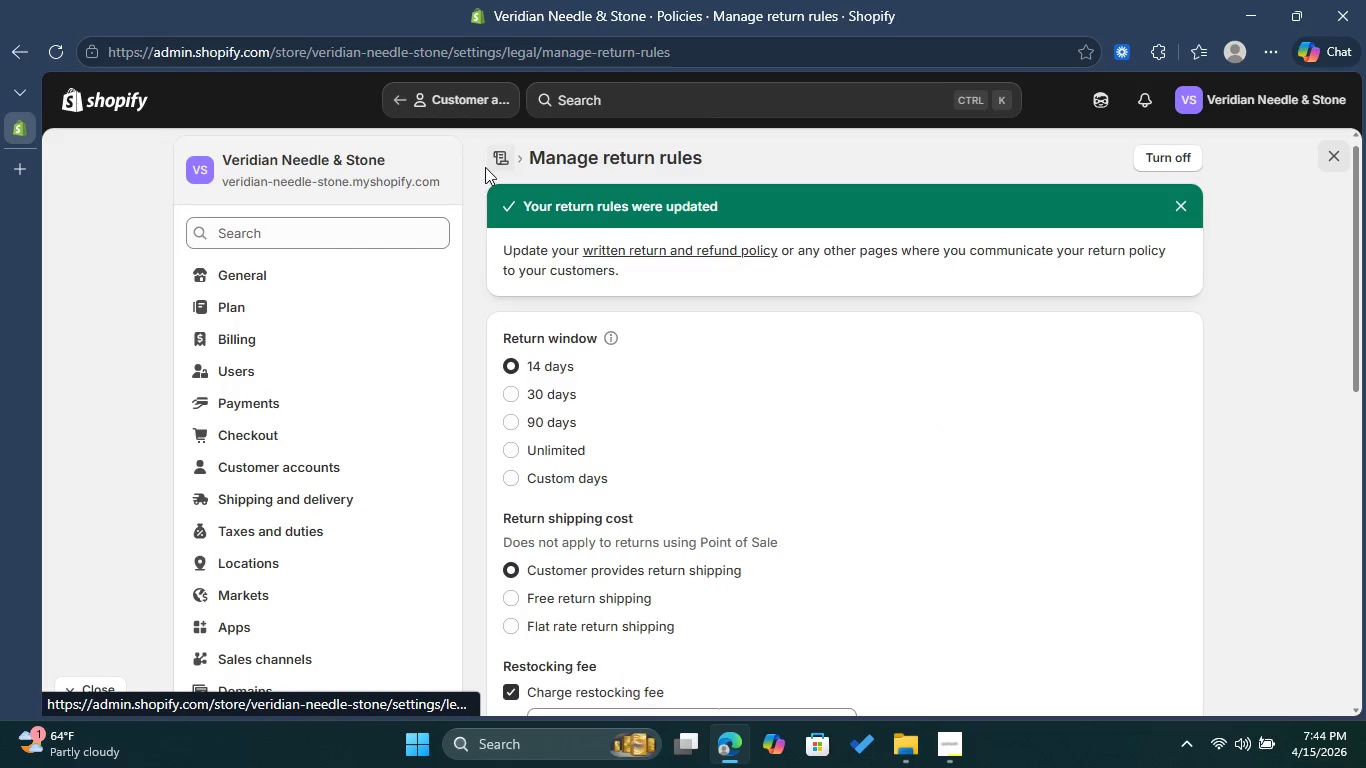 
wait(7.77)
 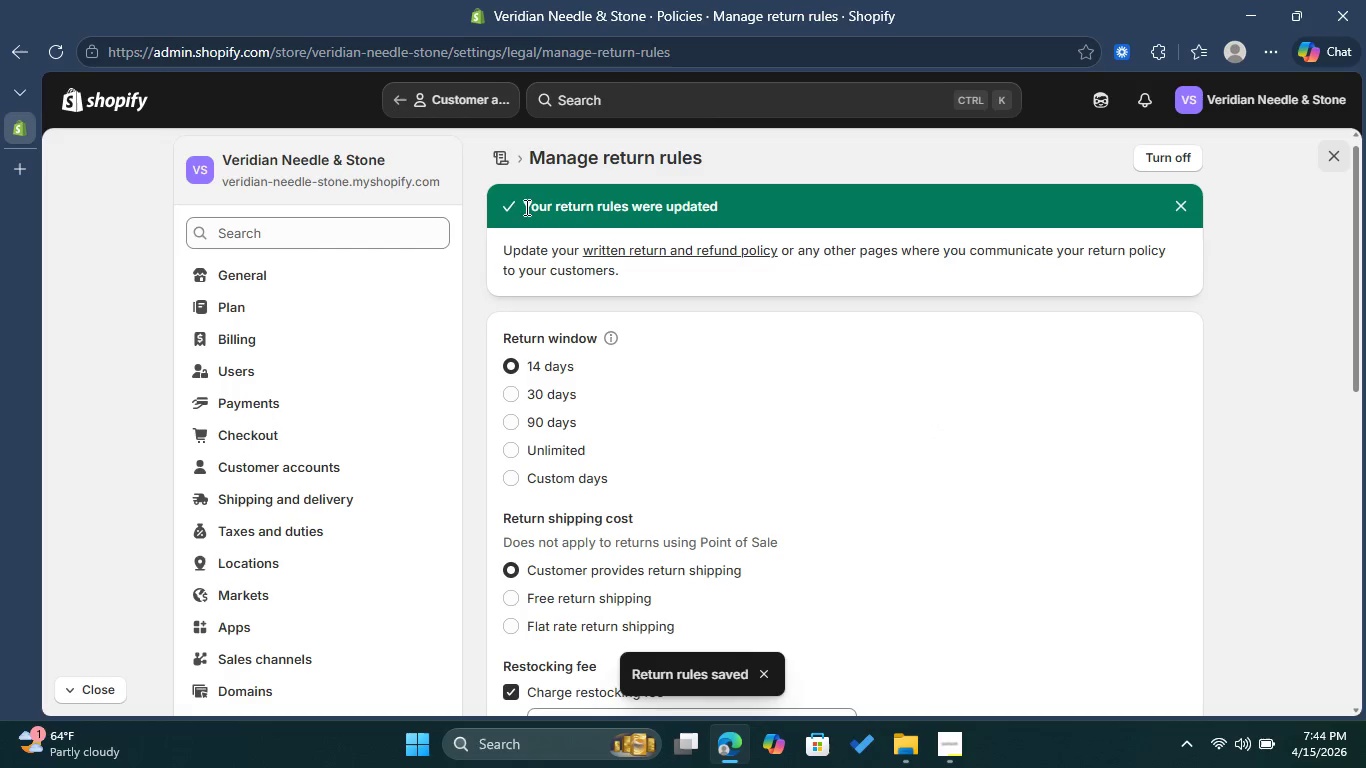 
left_click([510, 158])
 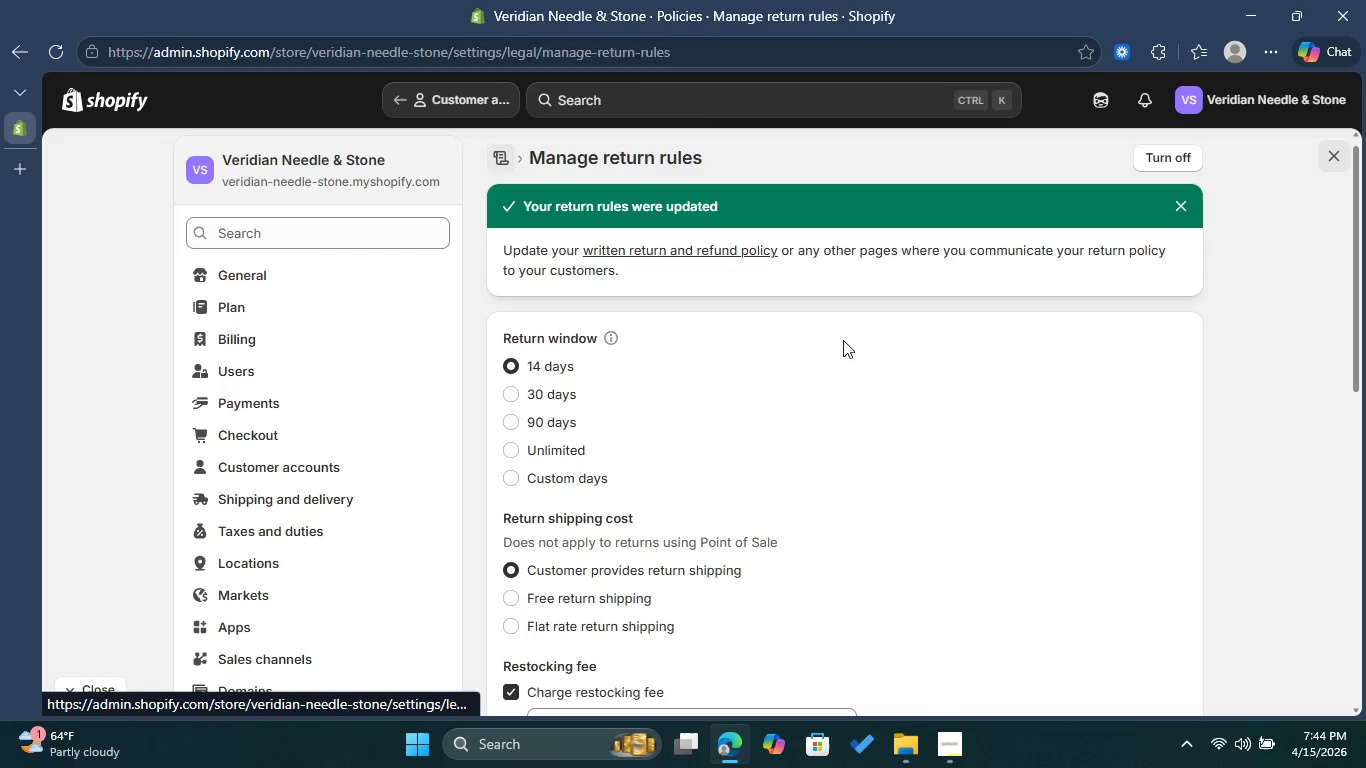 
mouse_move([879, 344])
 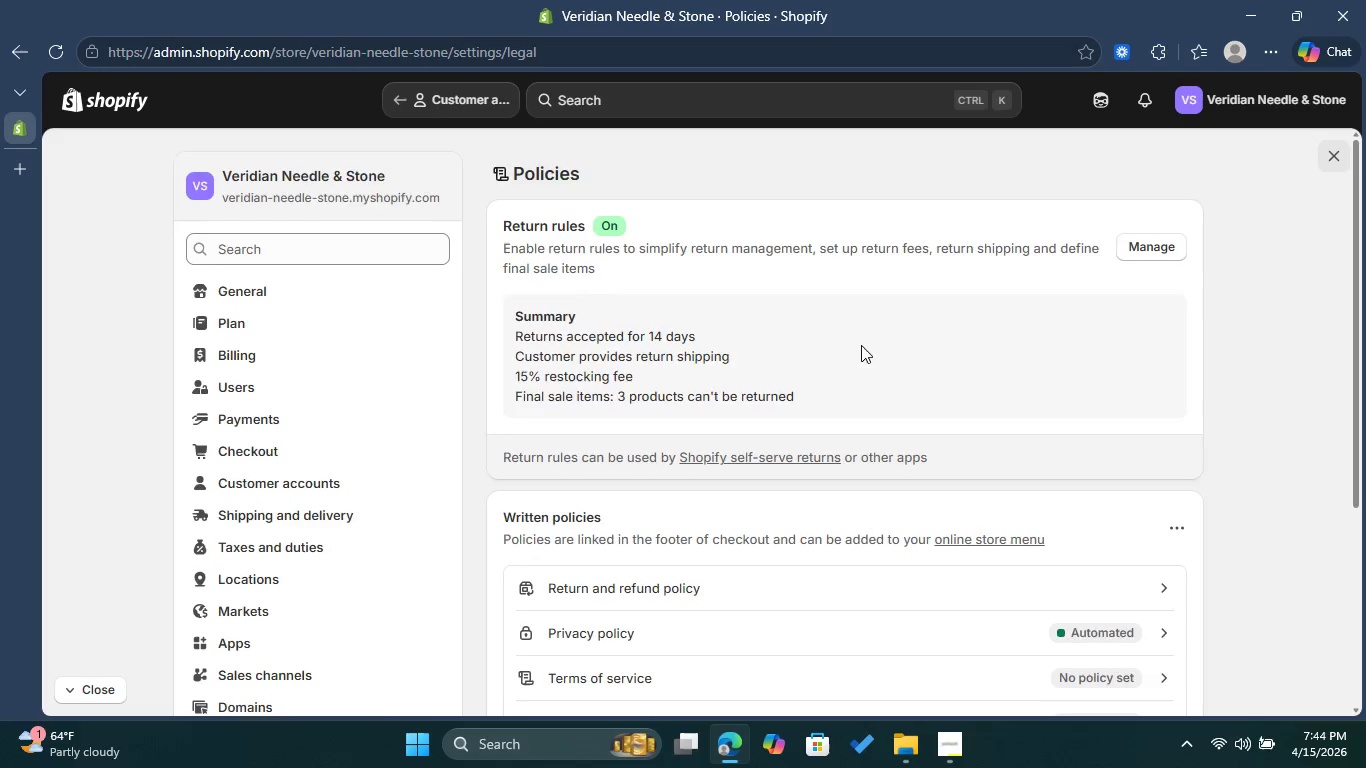 
scroll: coordinate [861, 345], scroll_direction: down, amount: 1.0
 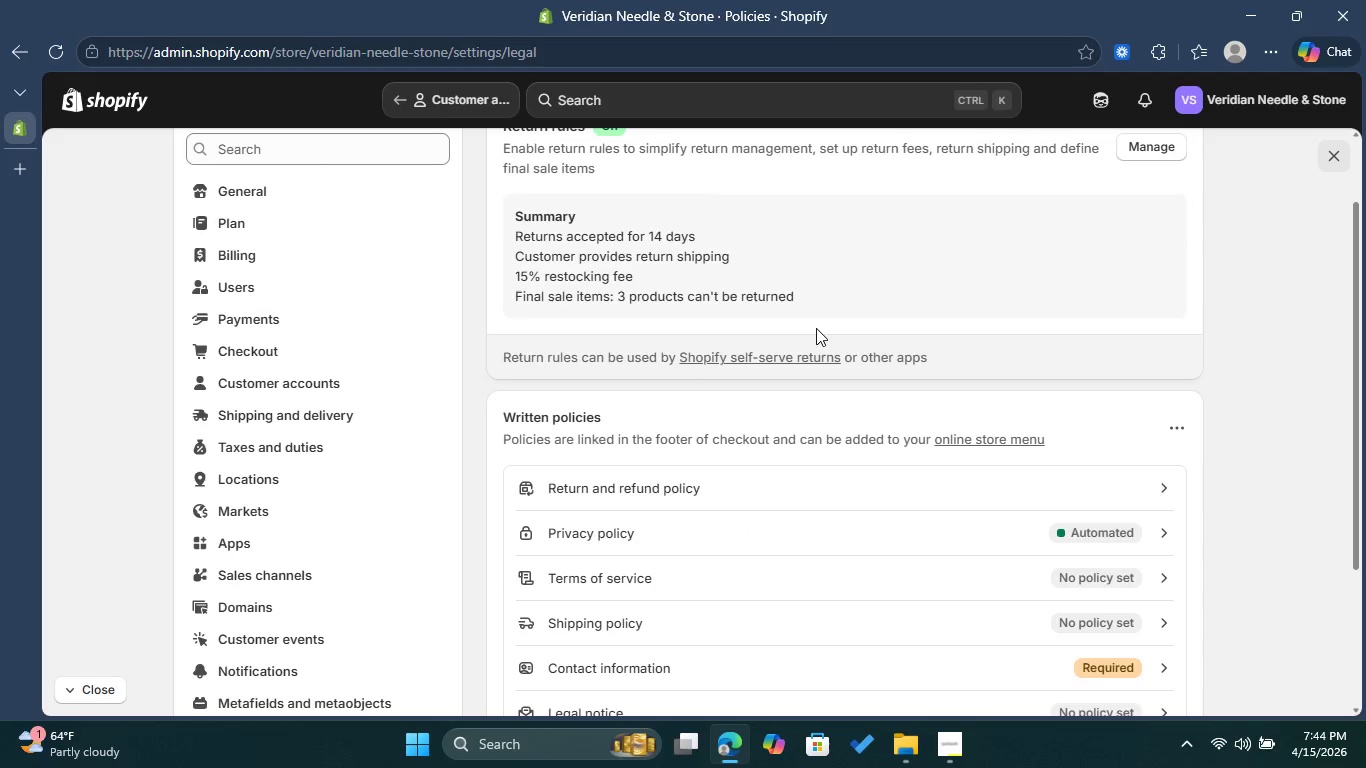 
wait(7.89)
 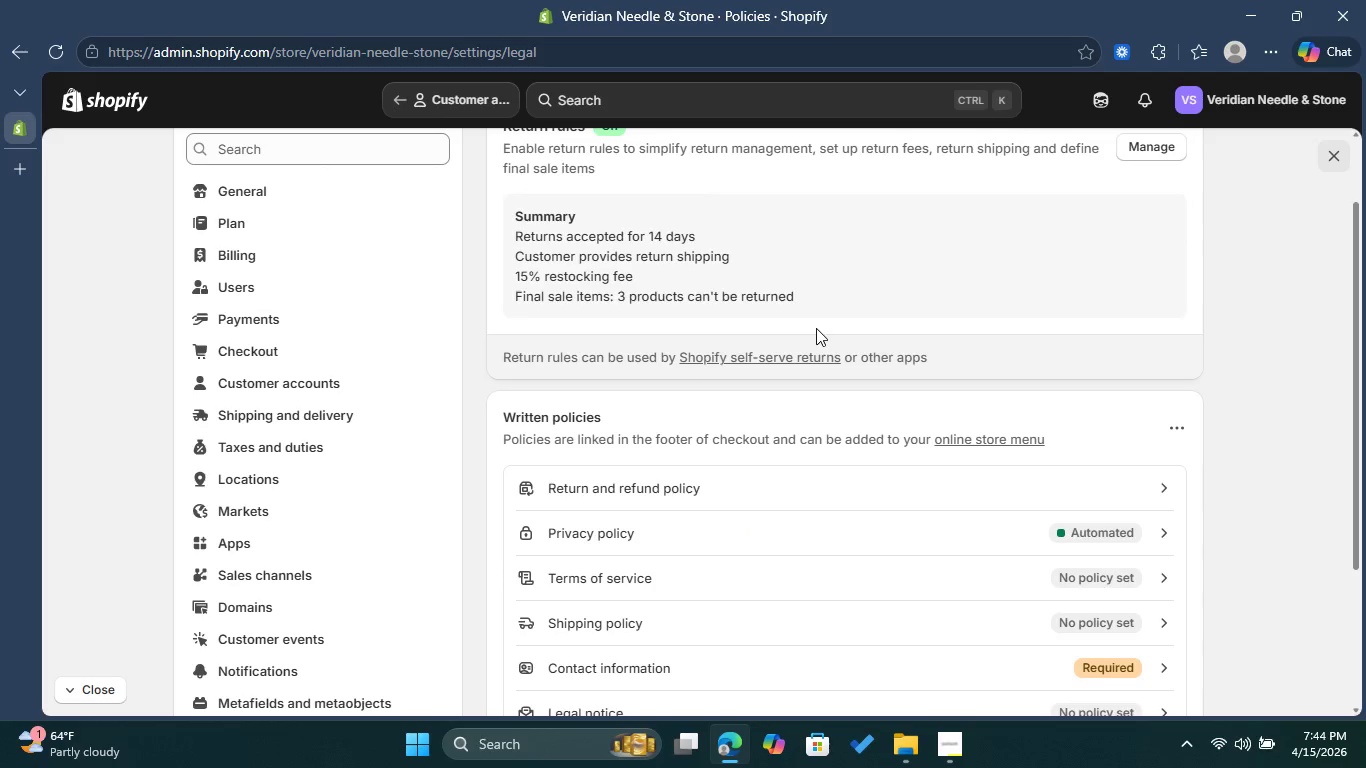 
left_click([102, 95])
 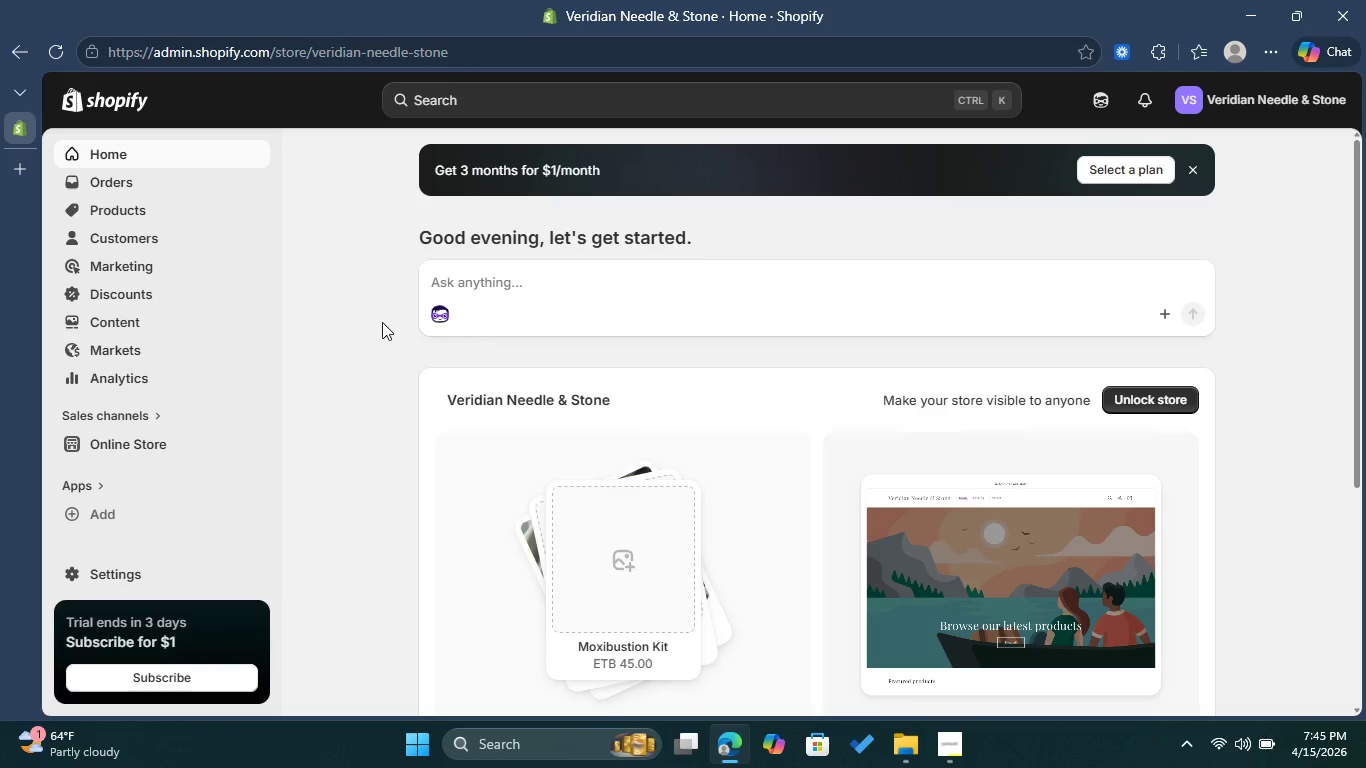 
wait(6.16)
 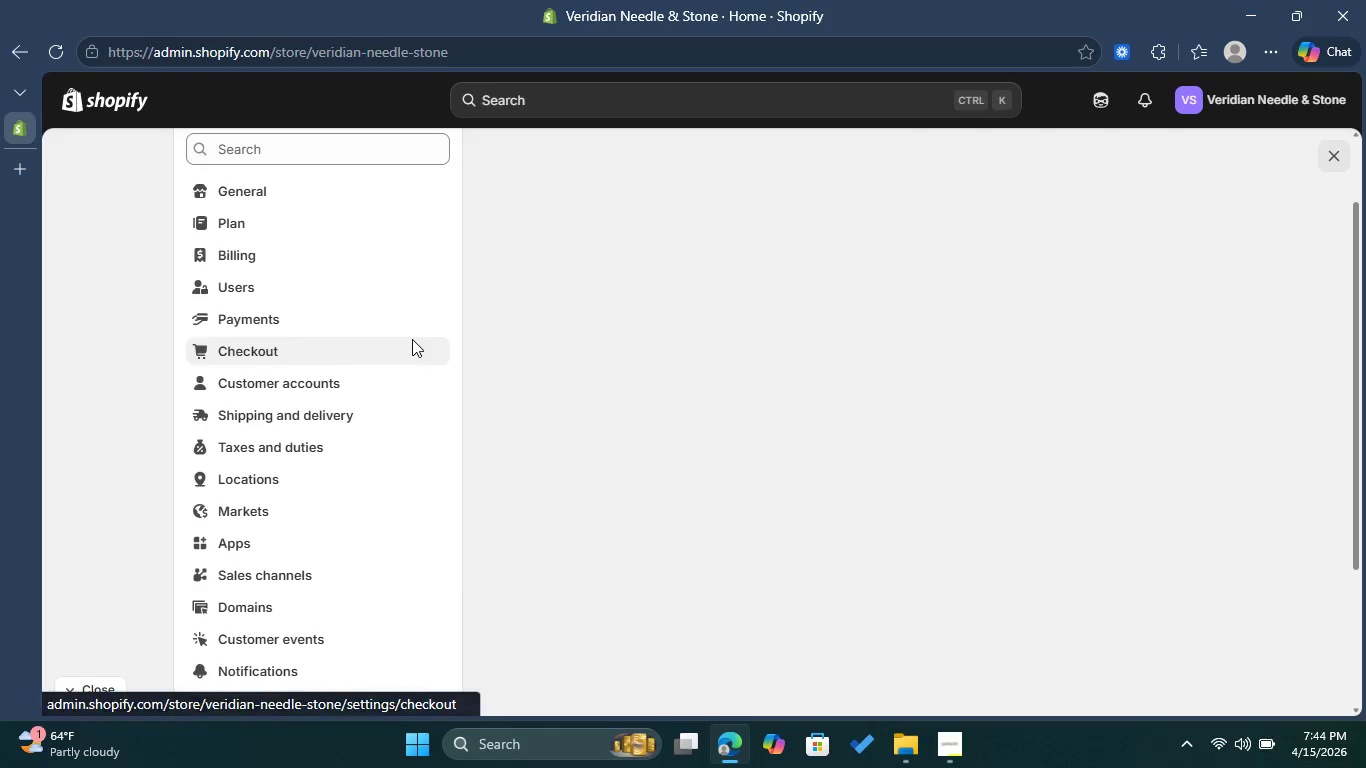 
left_click([148, 212])
 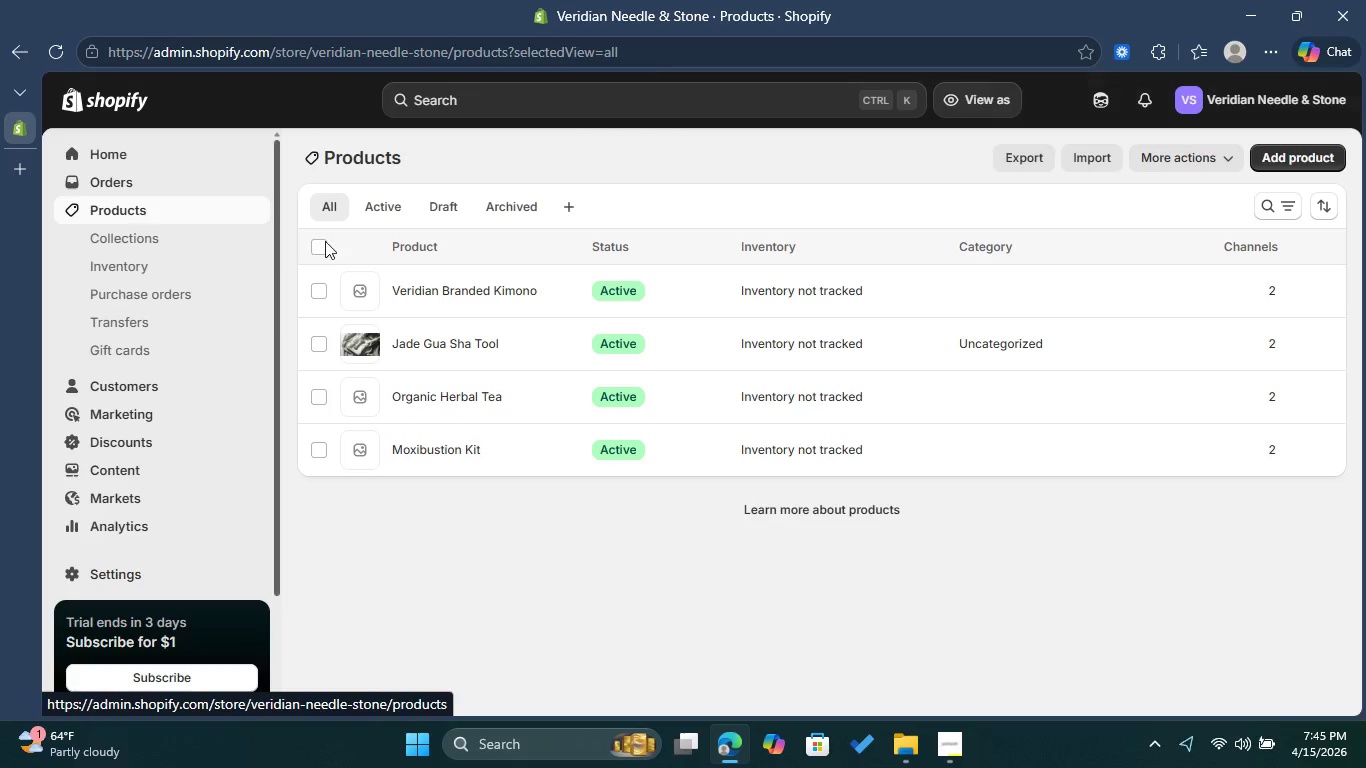 
wait(6.41)
 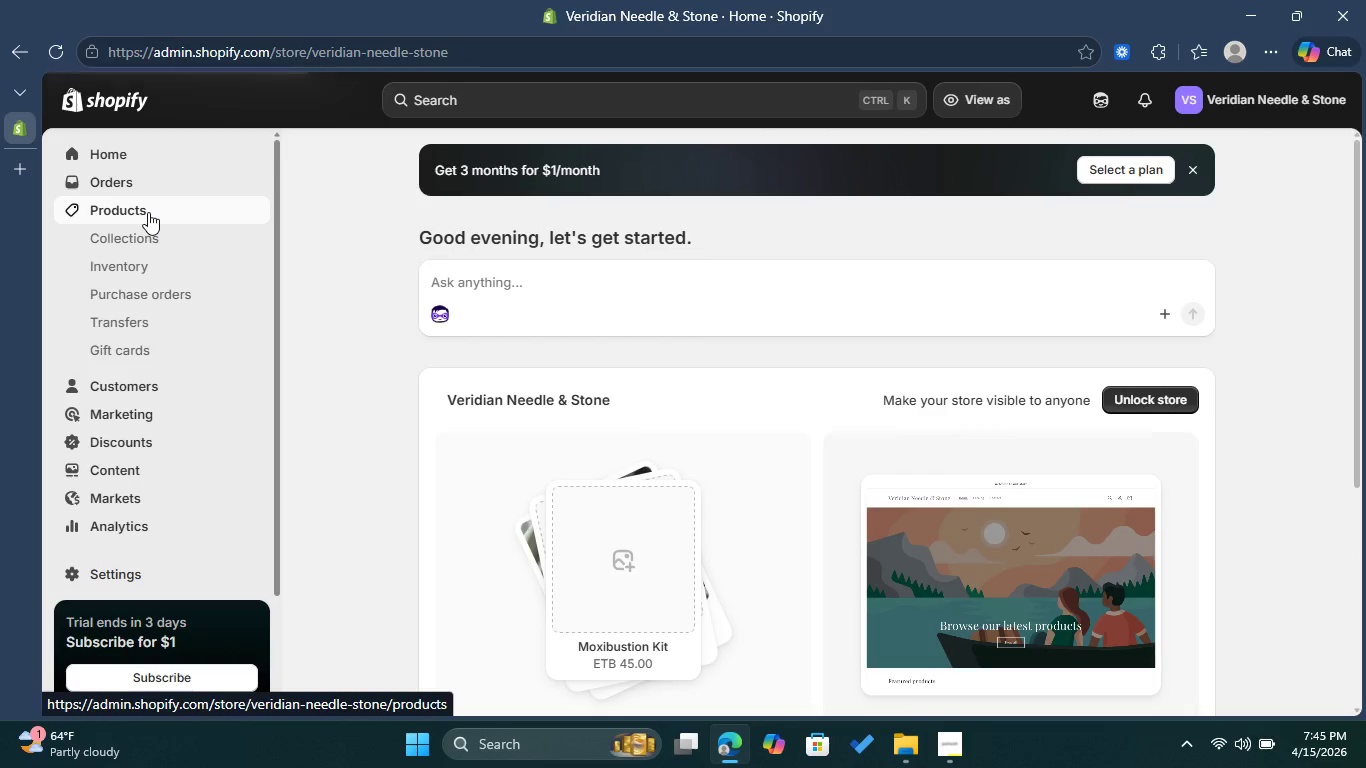 
left_click([482, 291])
 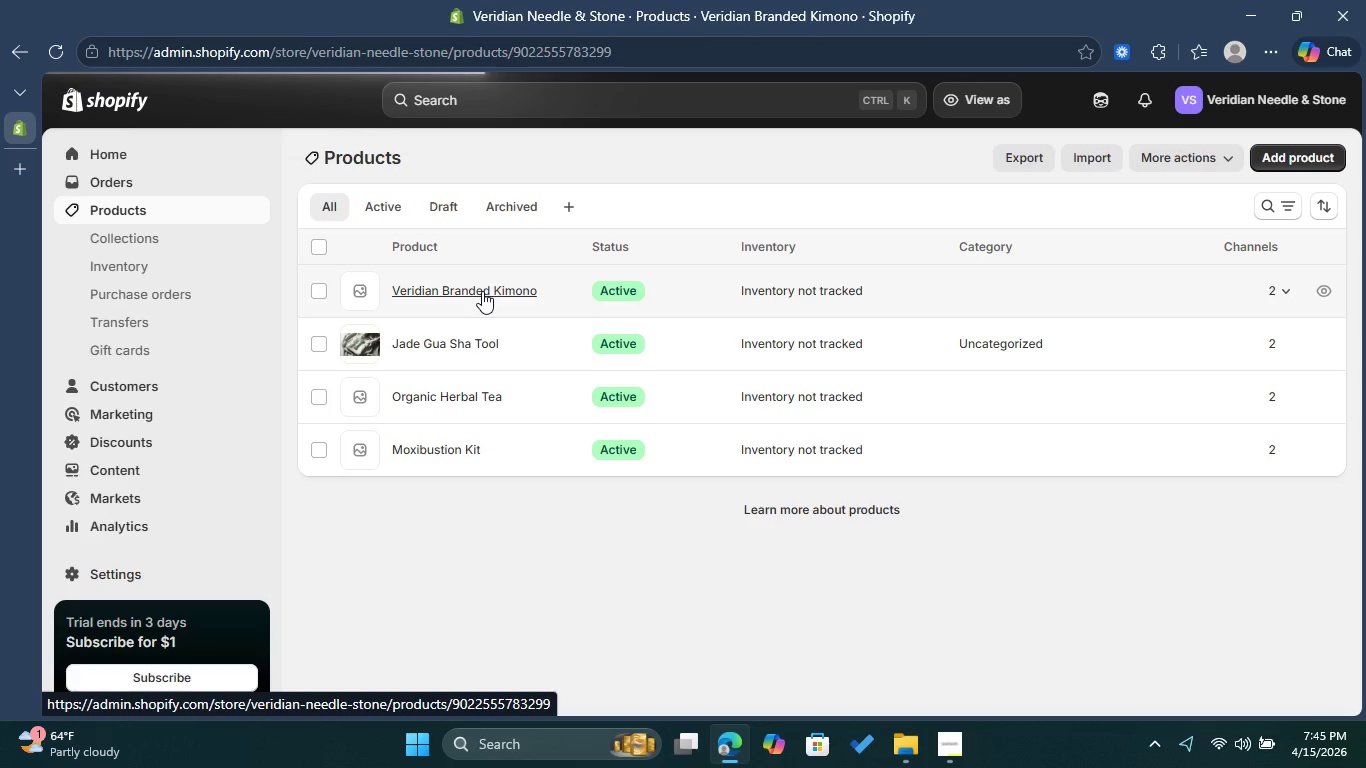 
wait(8.22)
 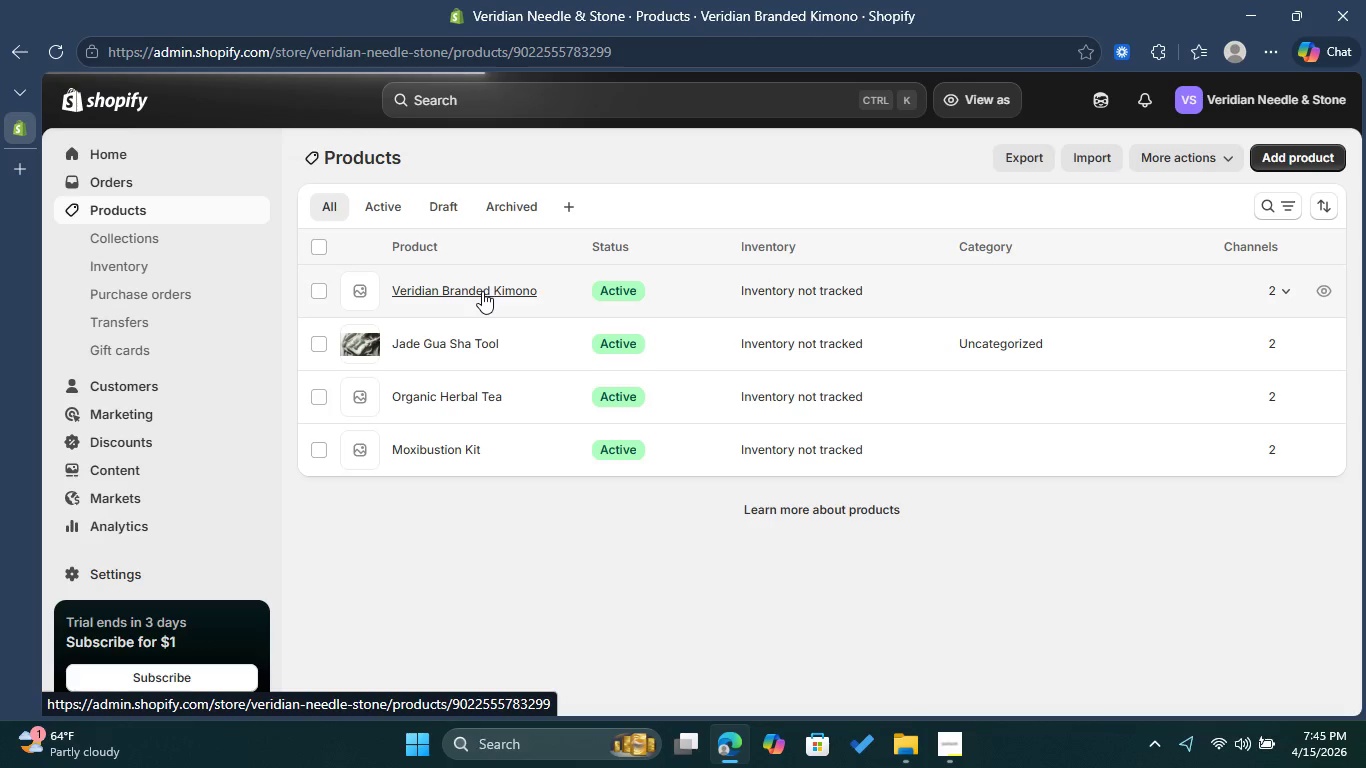 
left_click_drag(start_coordinate=[1359, 227], to_coordinate=[1355, 259])
 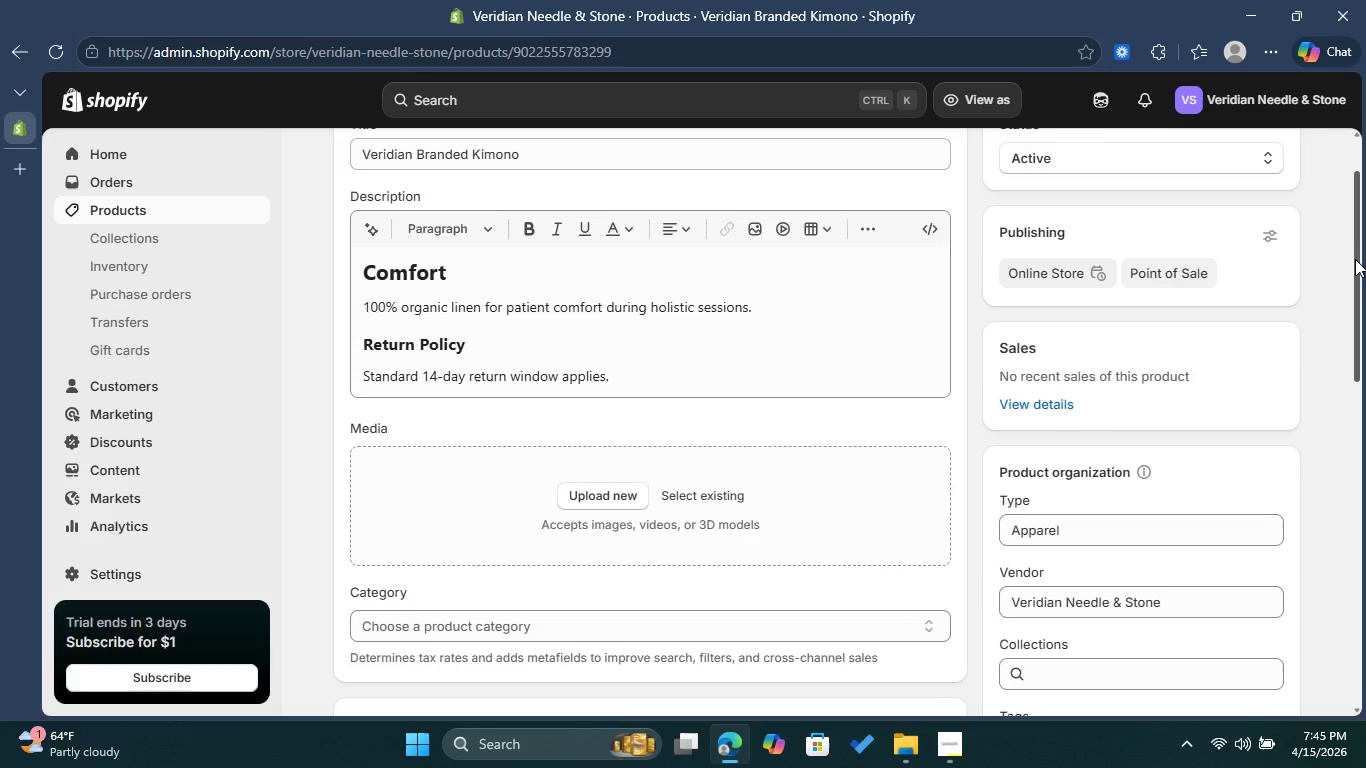 
left_click_drag(start_coordinate=[1355, 259], to_coordinate=[1353, 347])
 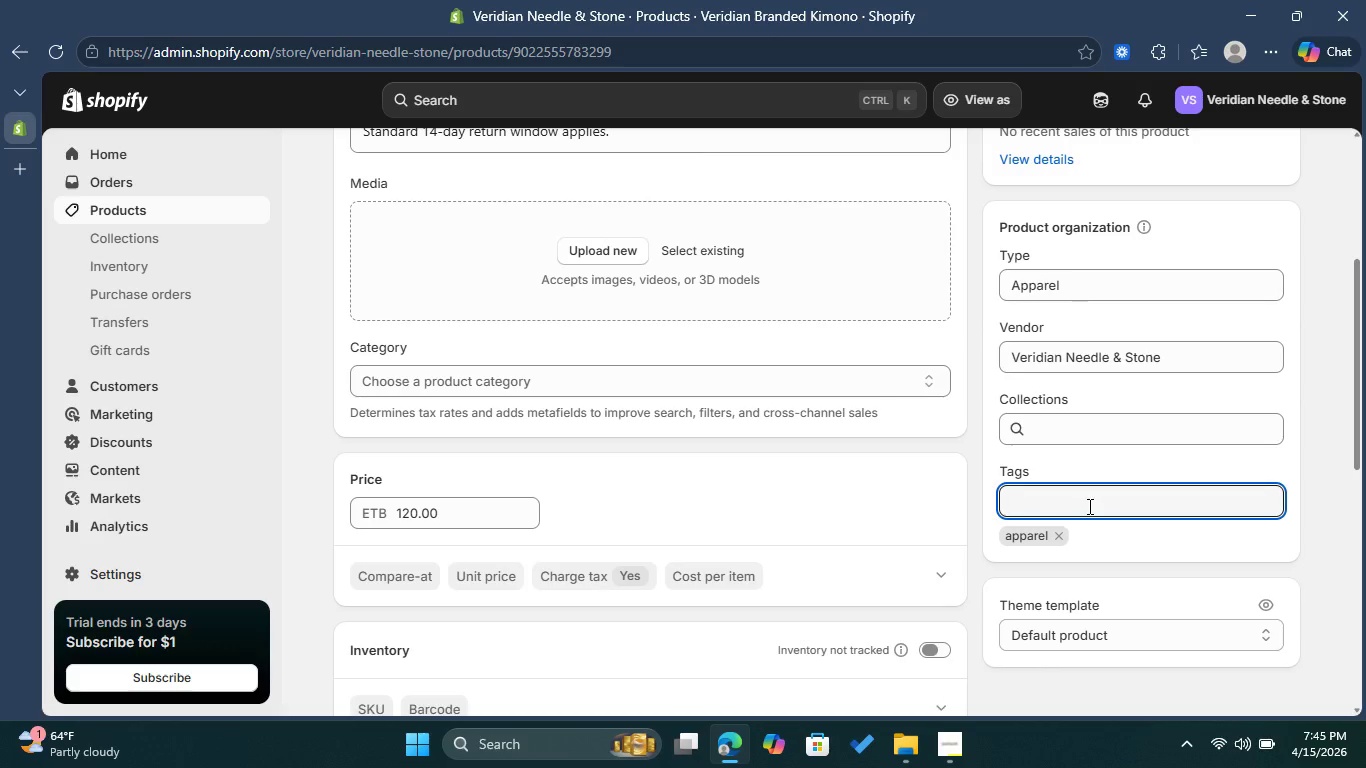 
wait(7.84)
 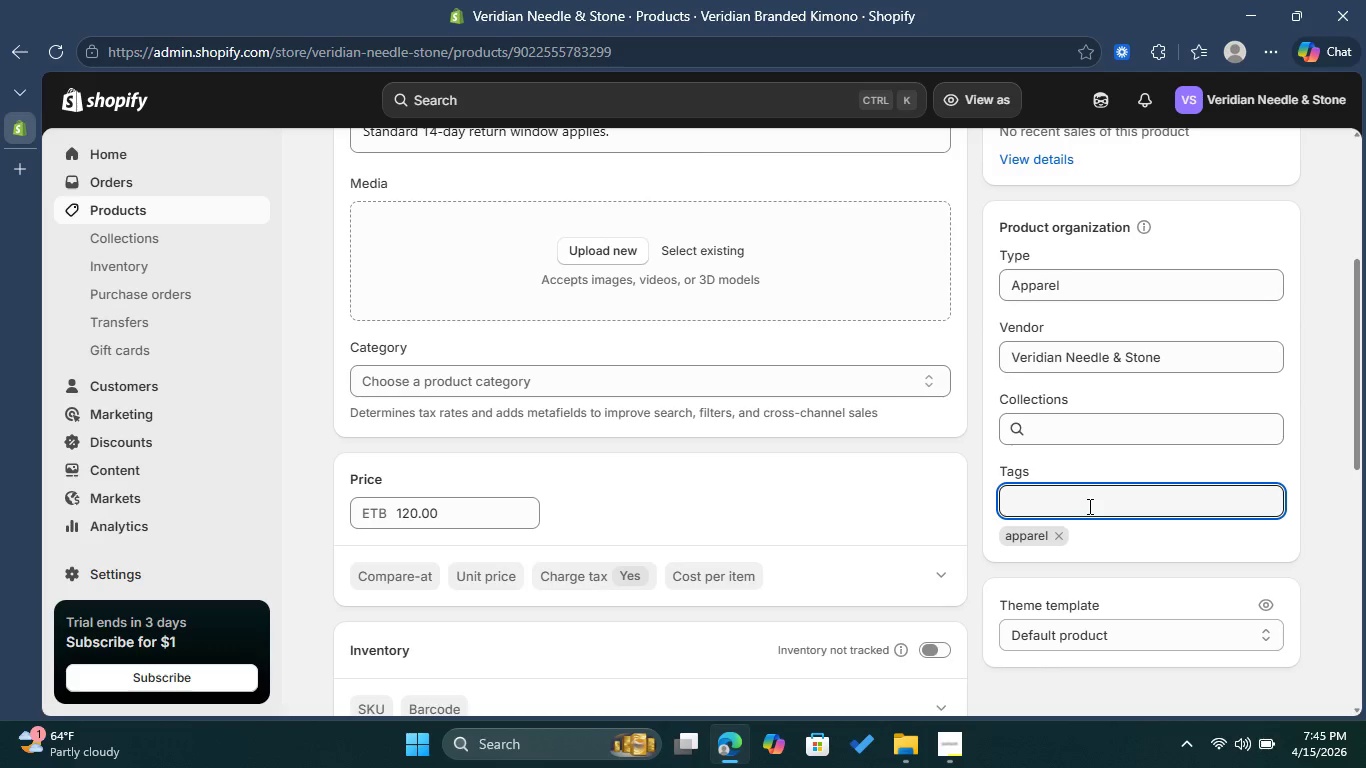 
type(final-sa;)
key(Backspace)
type(le)
 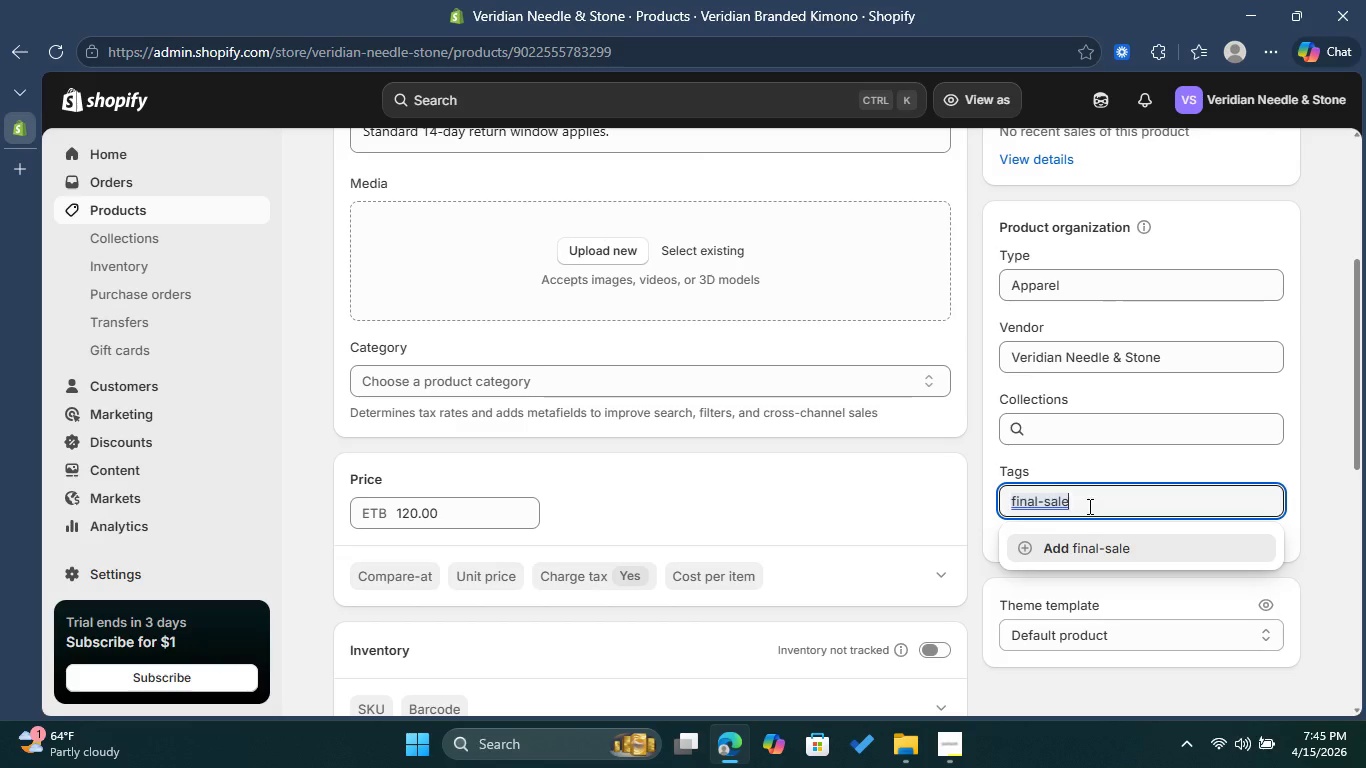 
wait(6.95)
 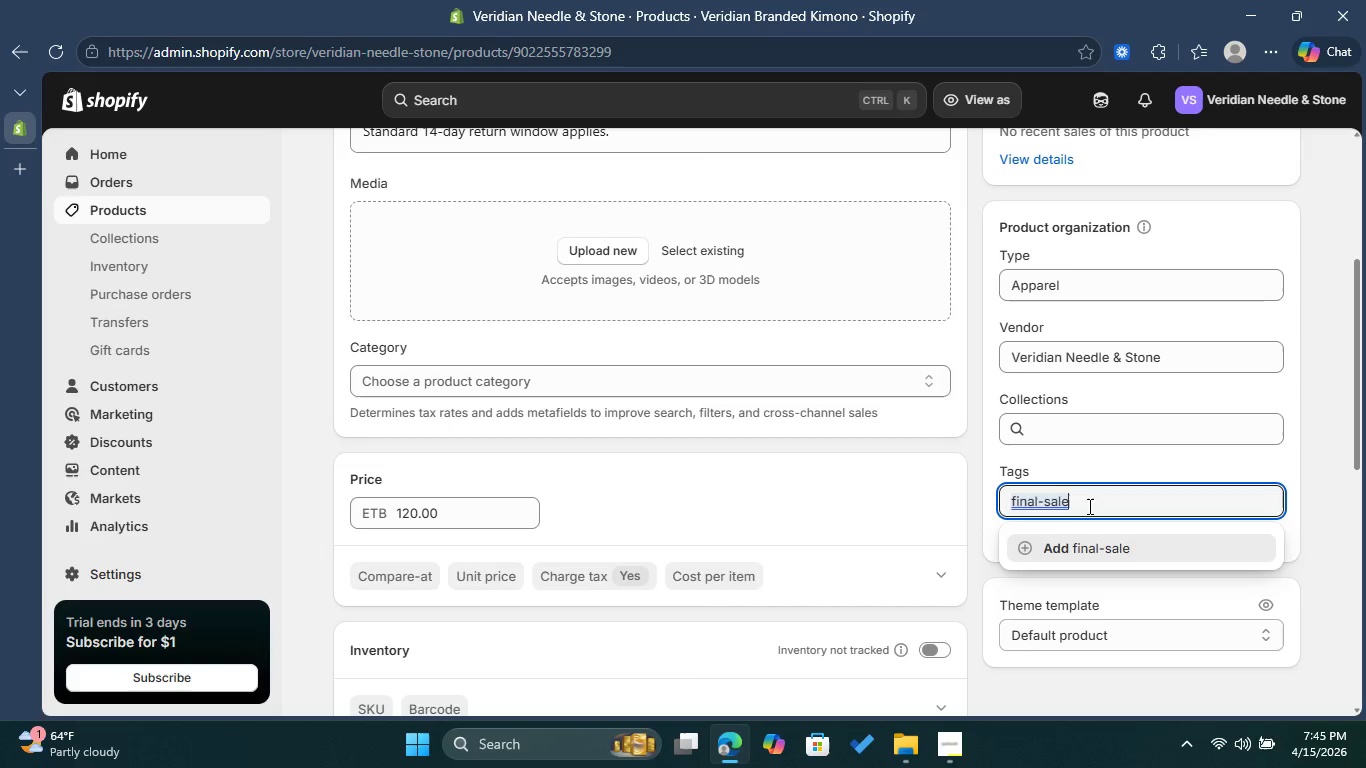 
left_click([1104, 552])
 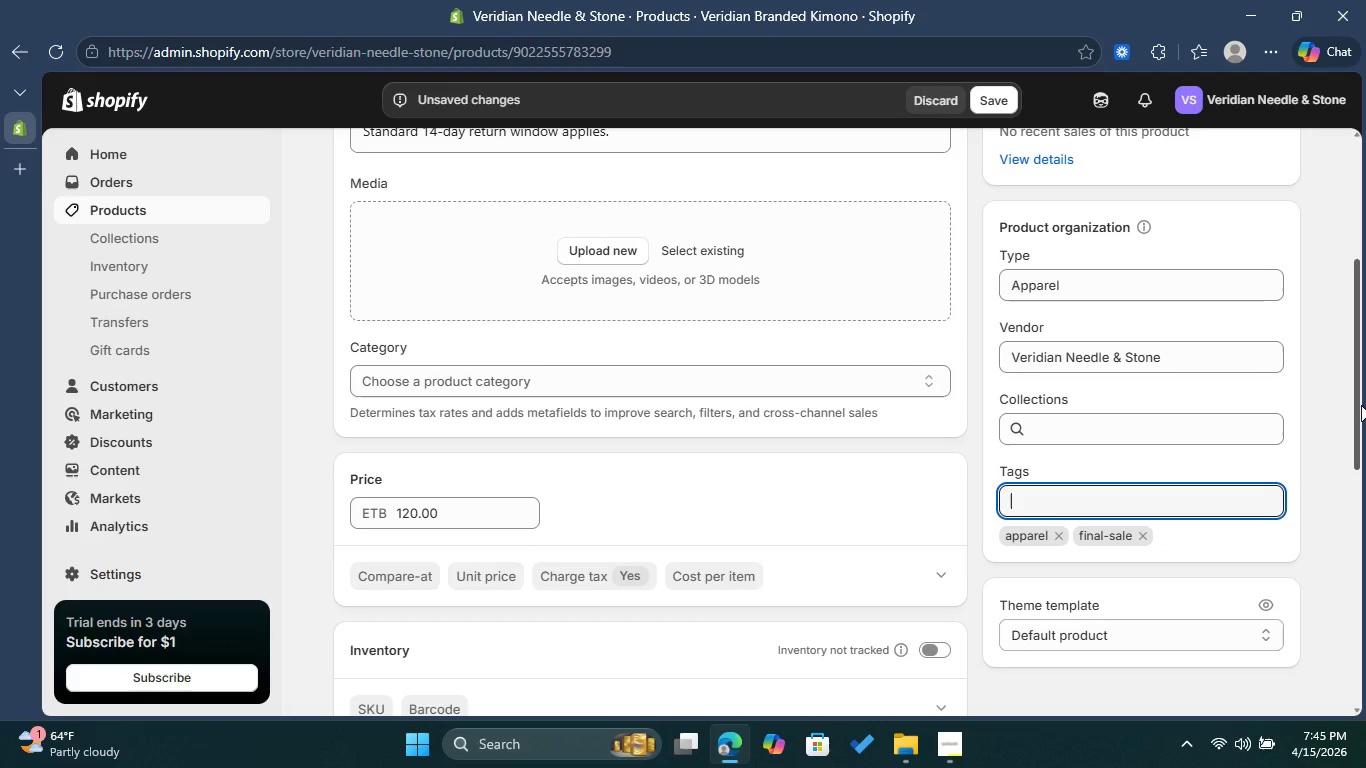 
left_click_drag(start_coordinate=[1361, 405], to_coordinate=[1365, 244])
 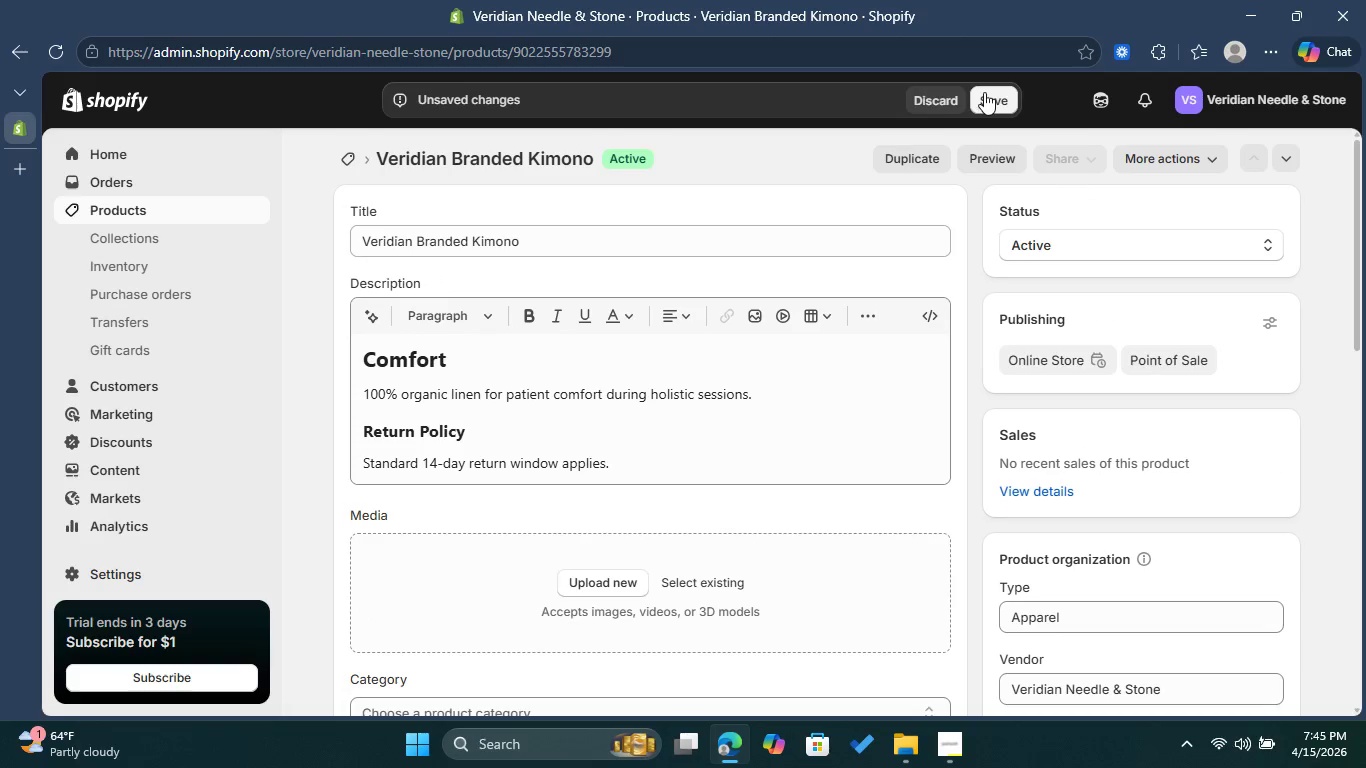 
left_click([984, 92])
 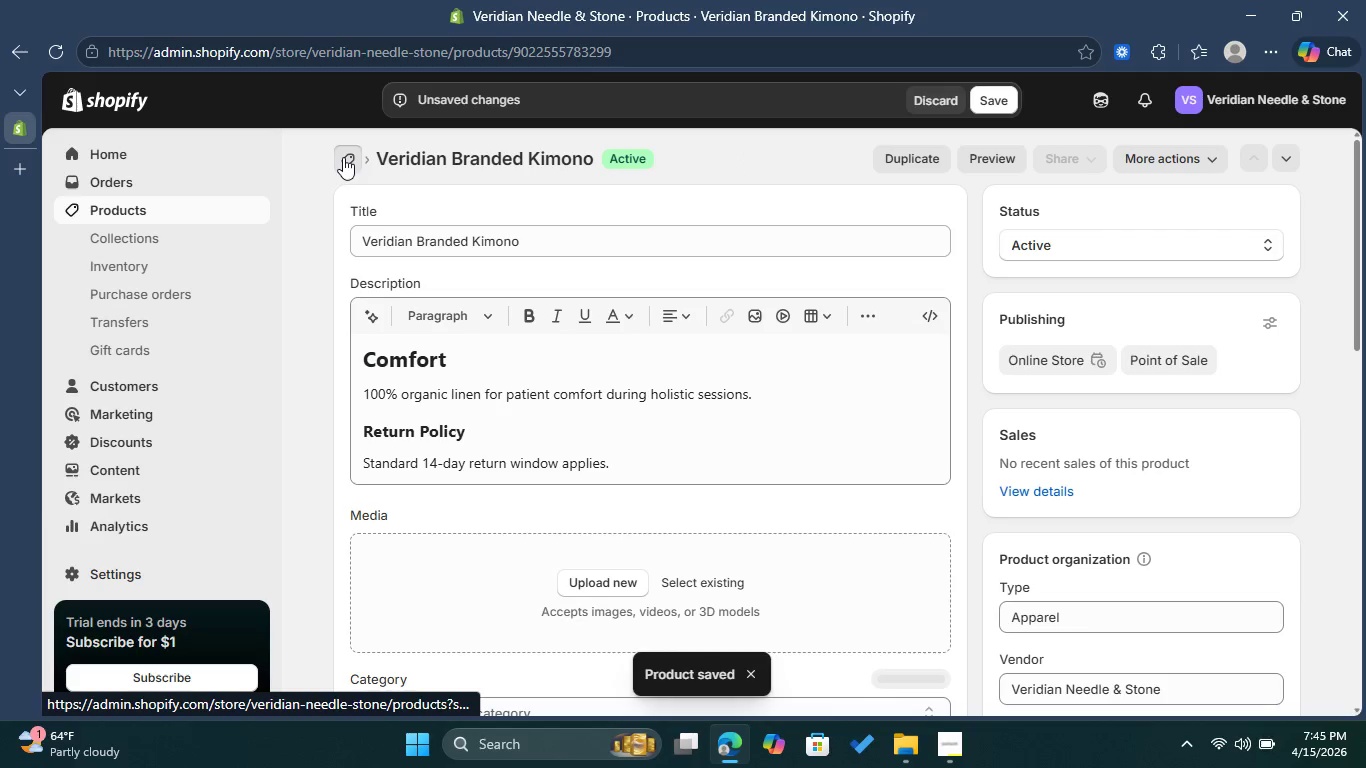 
wait(7.55)
 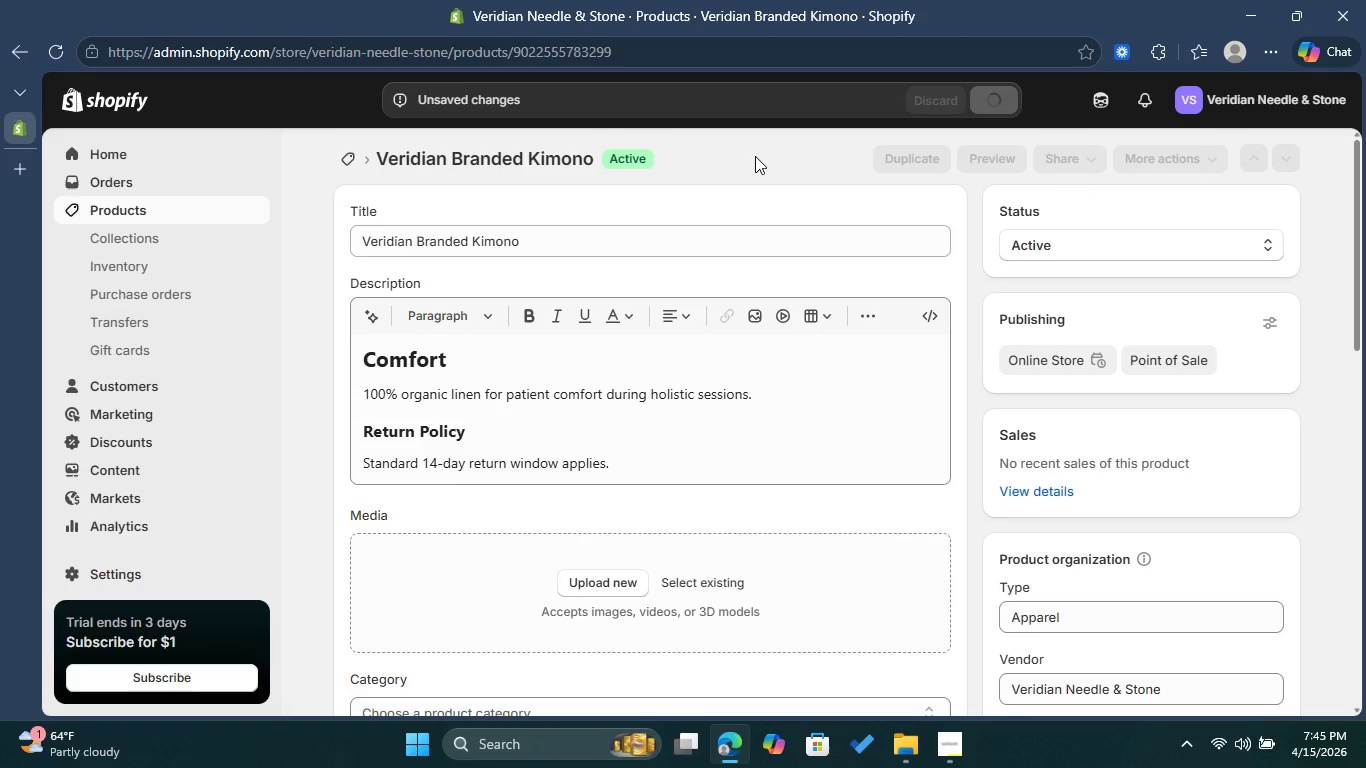 
left_click([1004, 106])
 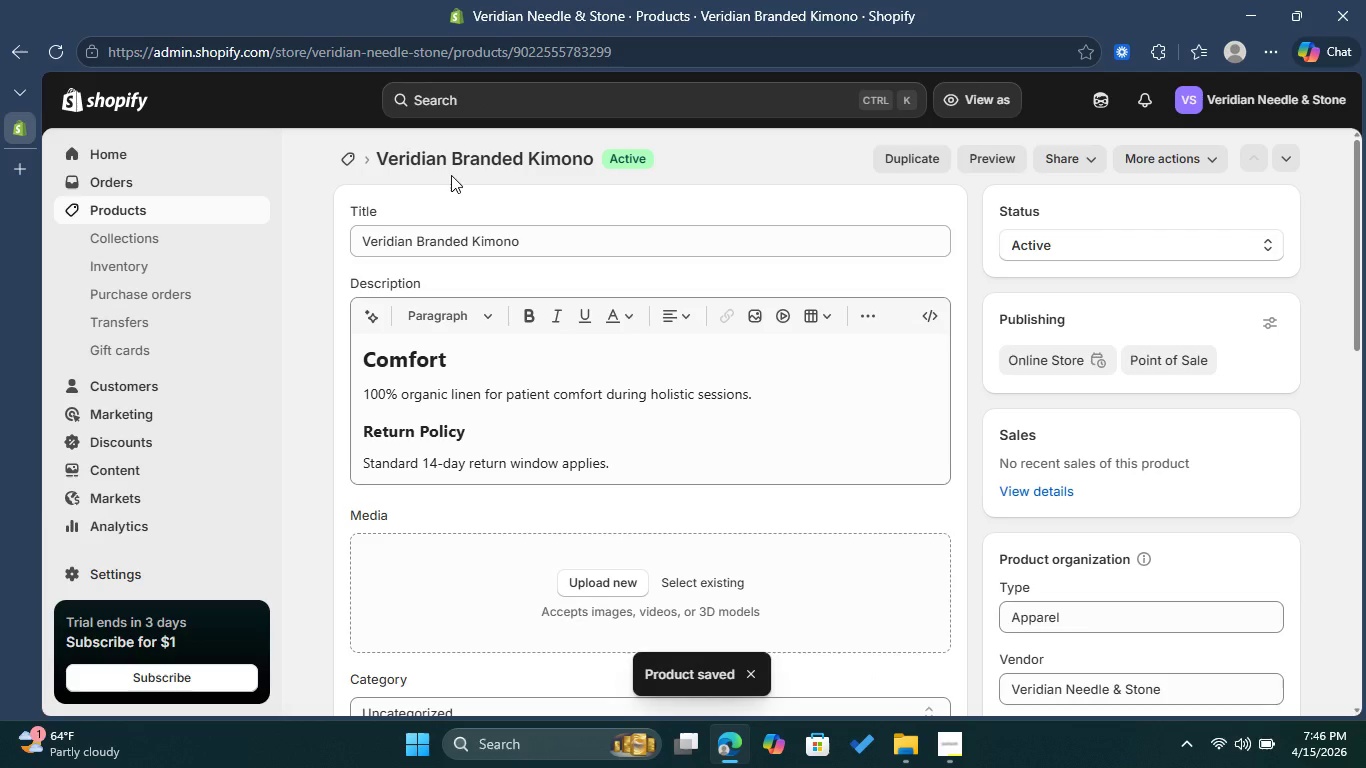 
wait(7.28)
 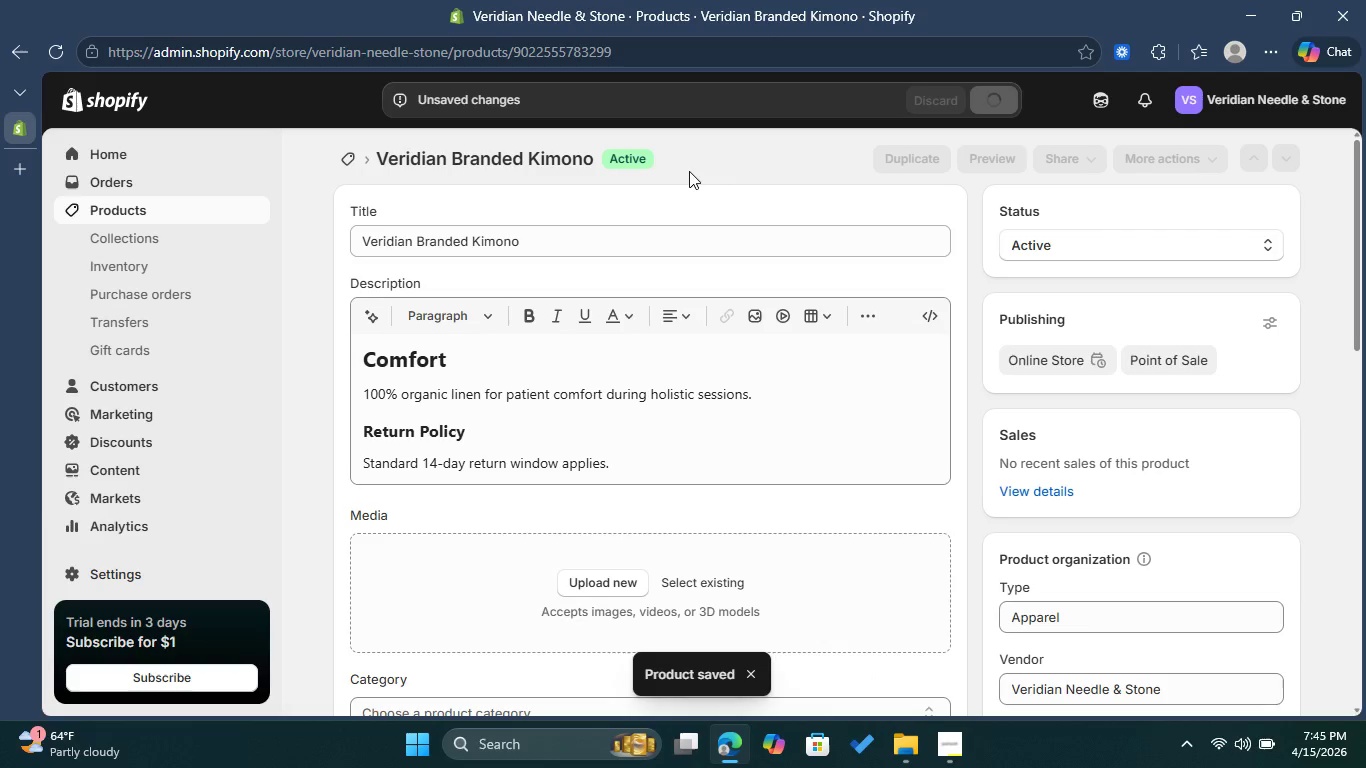 
left_click([349, 162])
 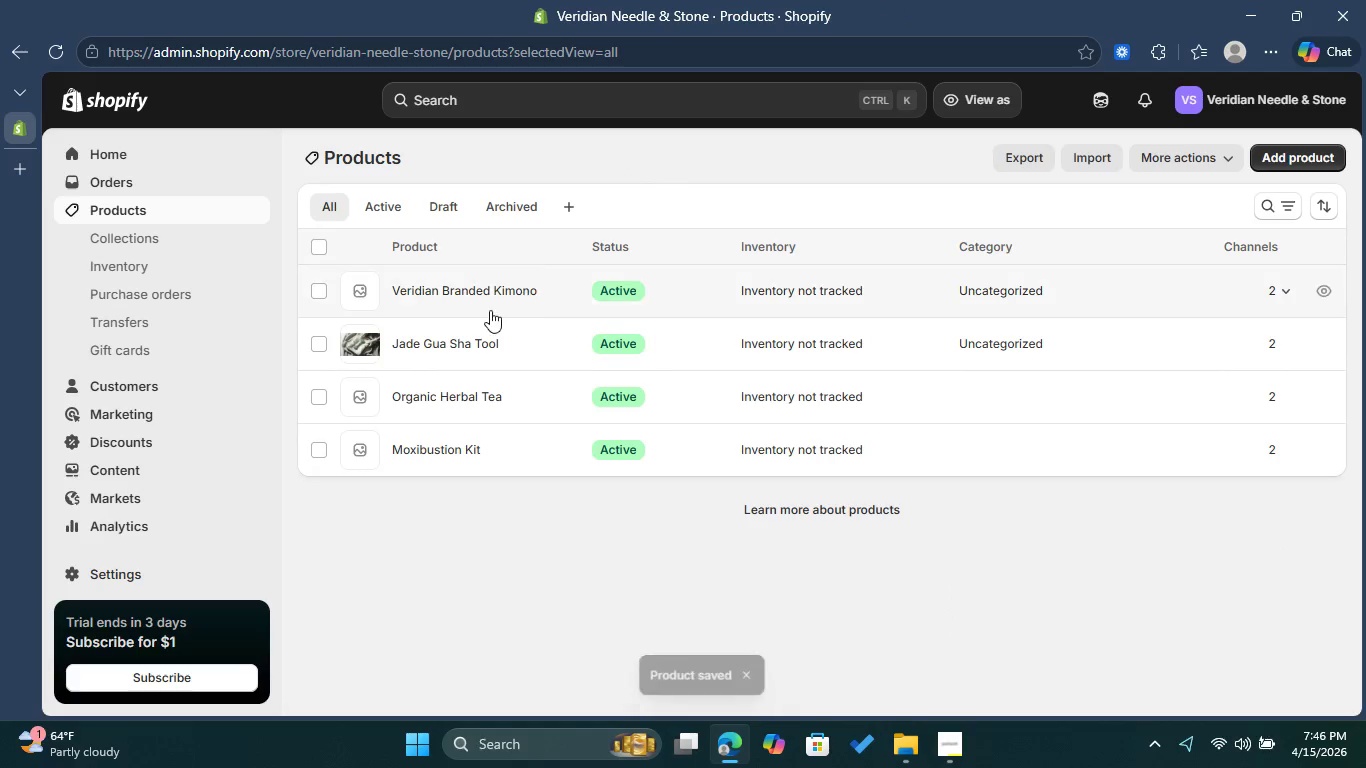 
left_click([471, 338])
 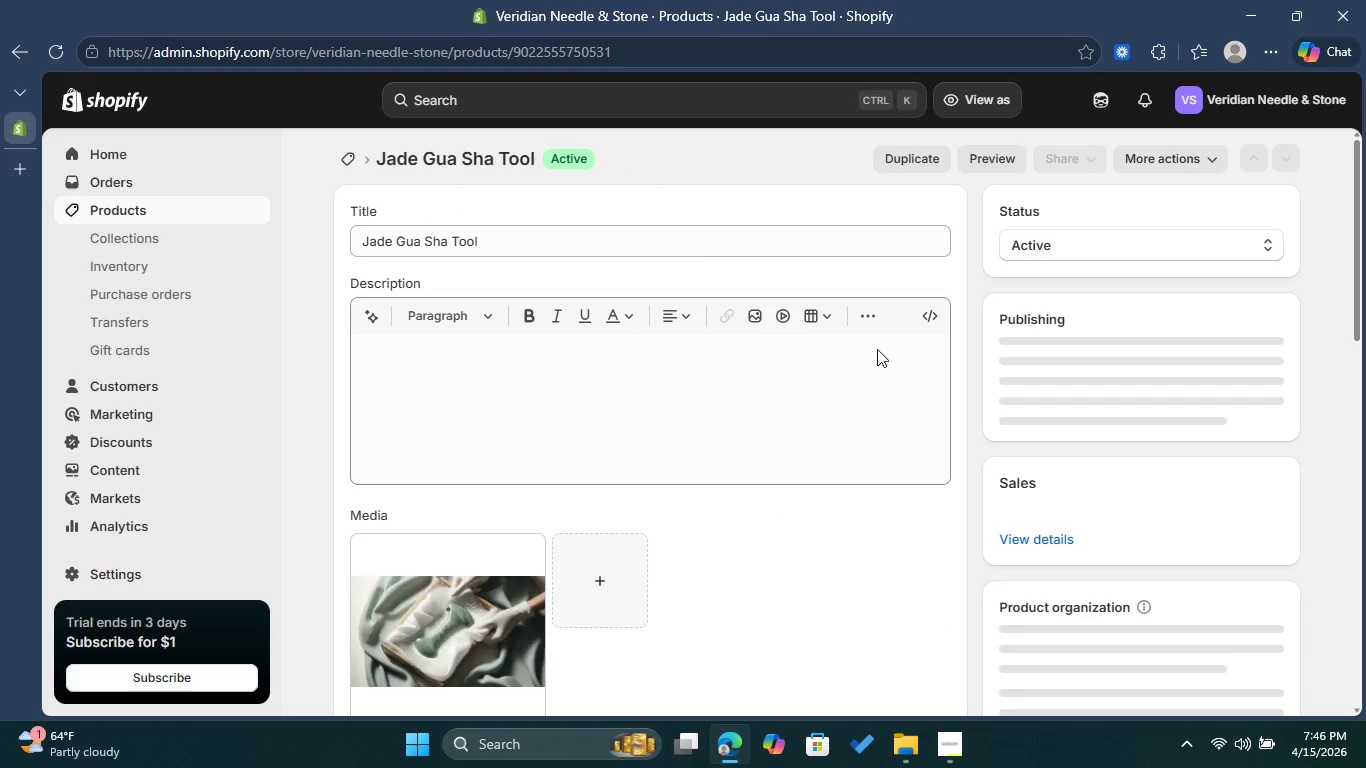 
wait(5.17)
 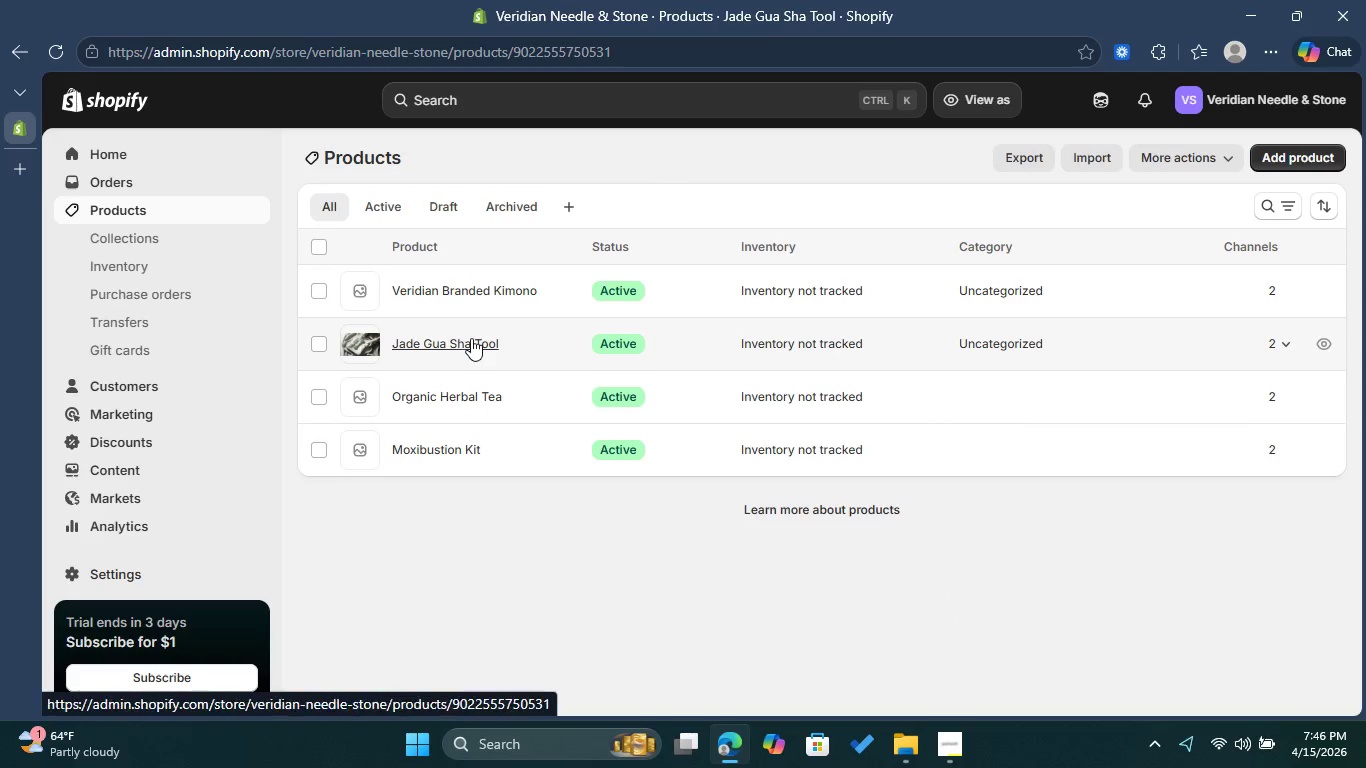 
scroll: coordinate [1193, 381], scroll_direction: down, amount: 3.0
 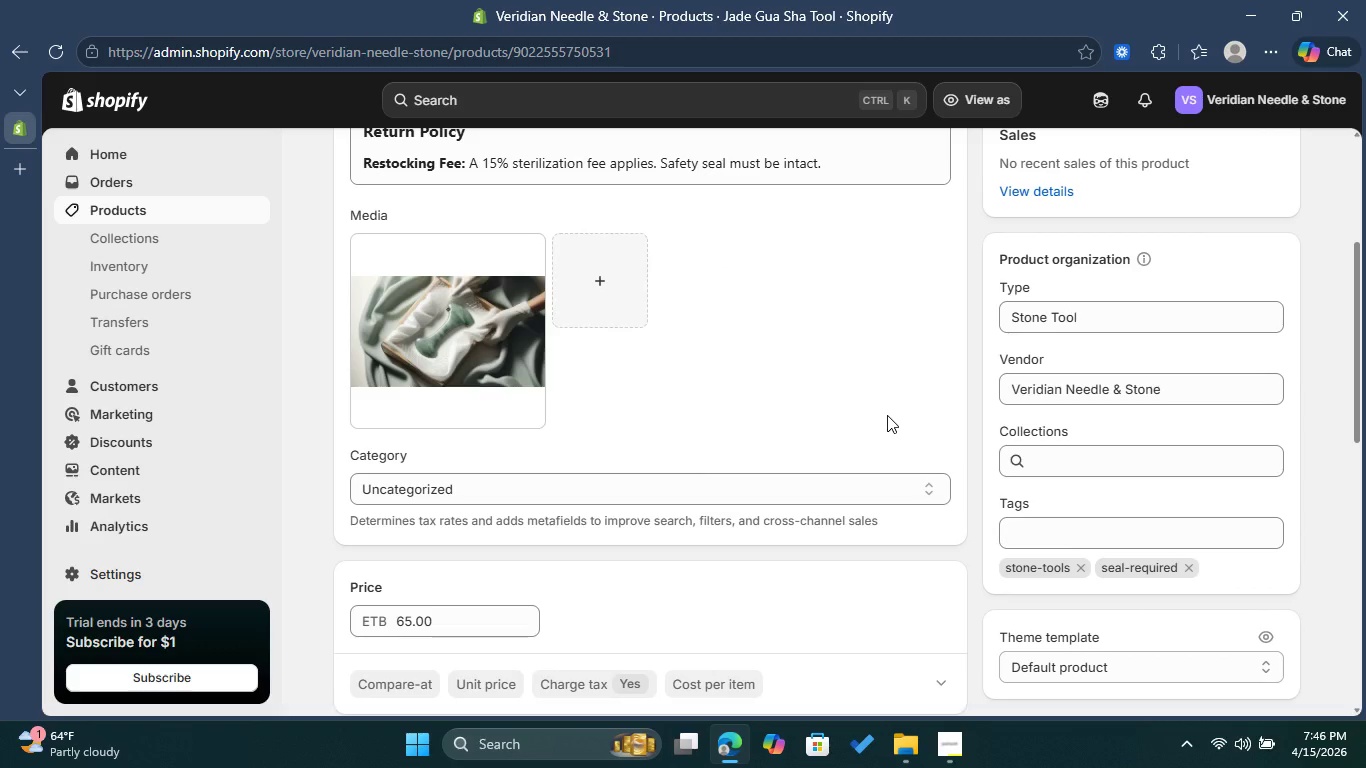 
wait(8.66)
 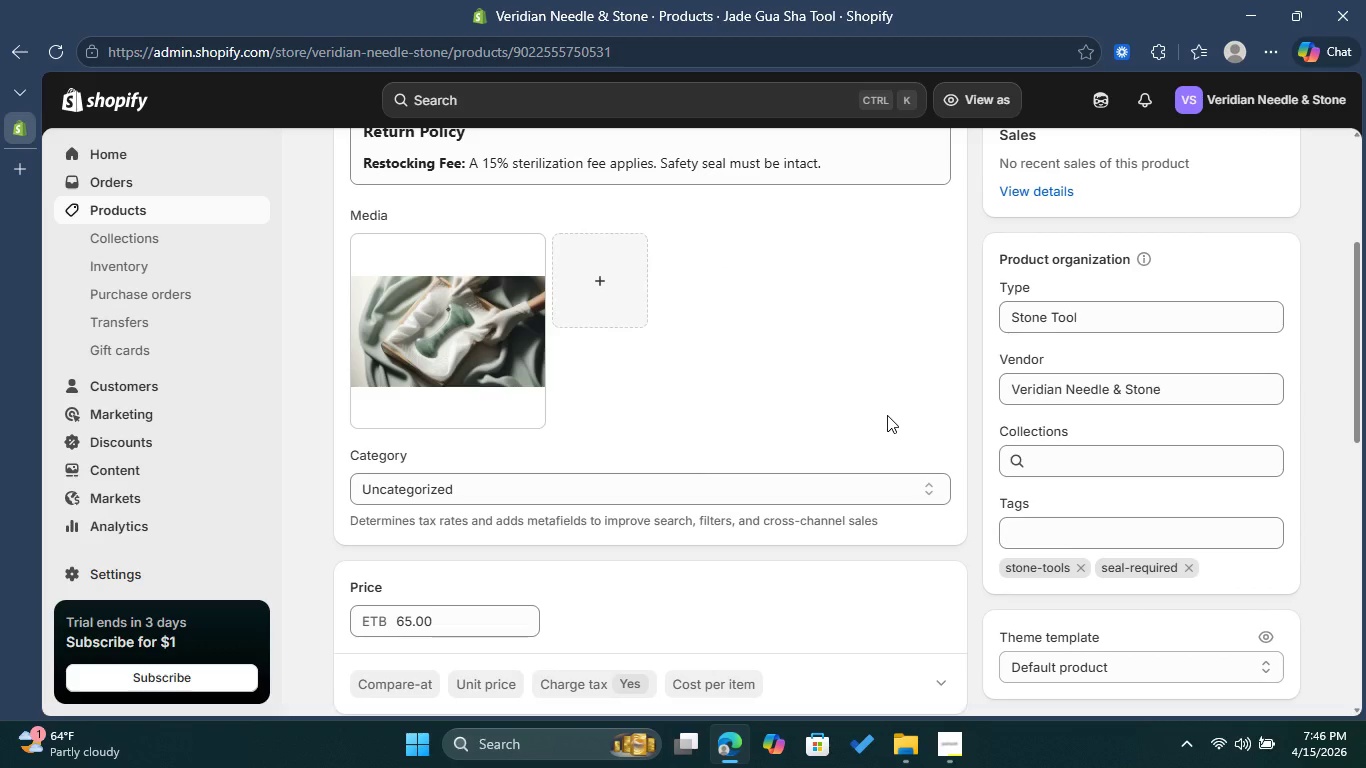 
right_click([475, 354])
 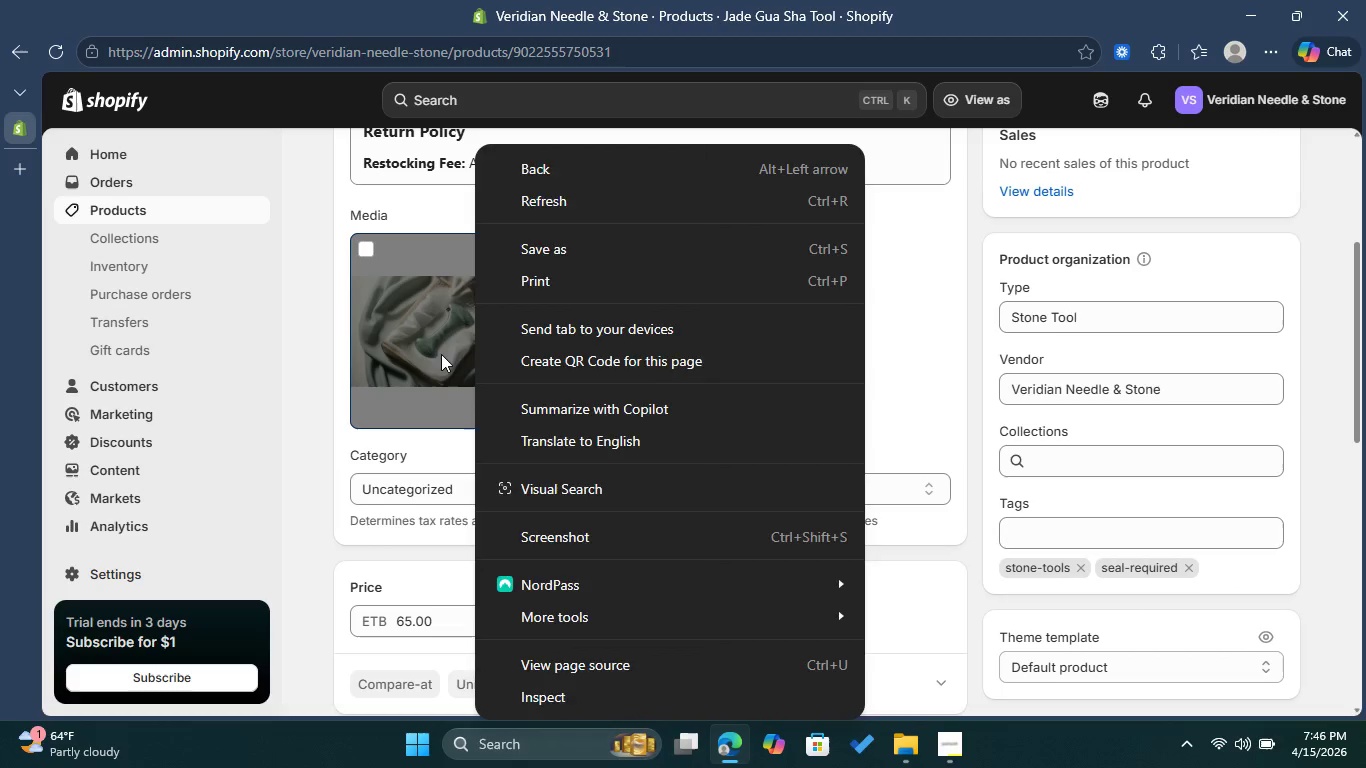 
left_click([433, 354])
 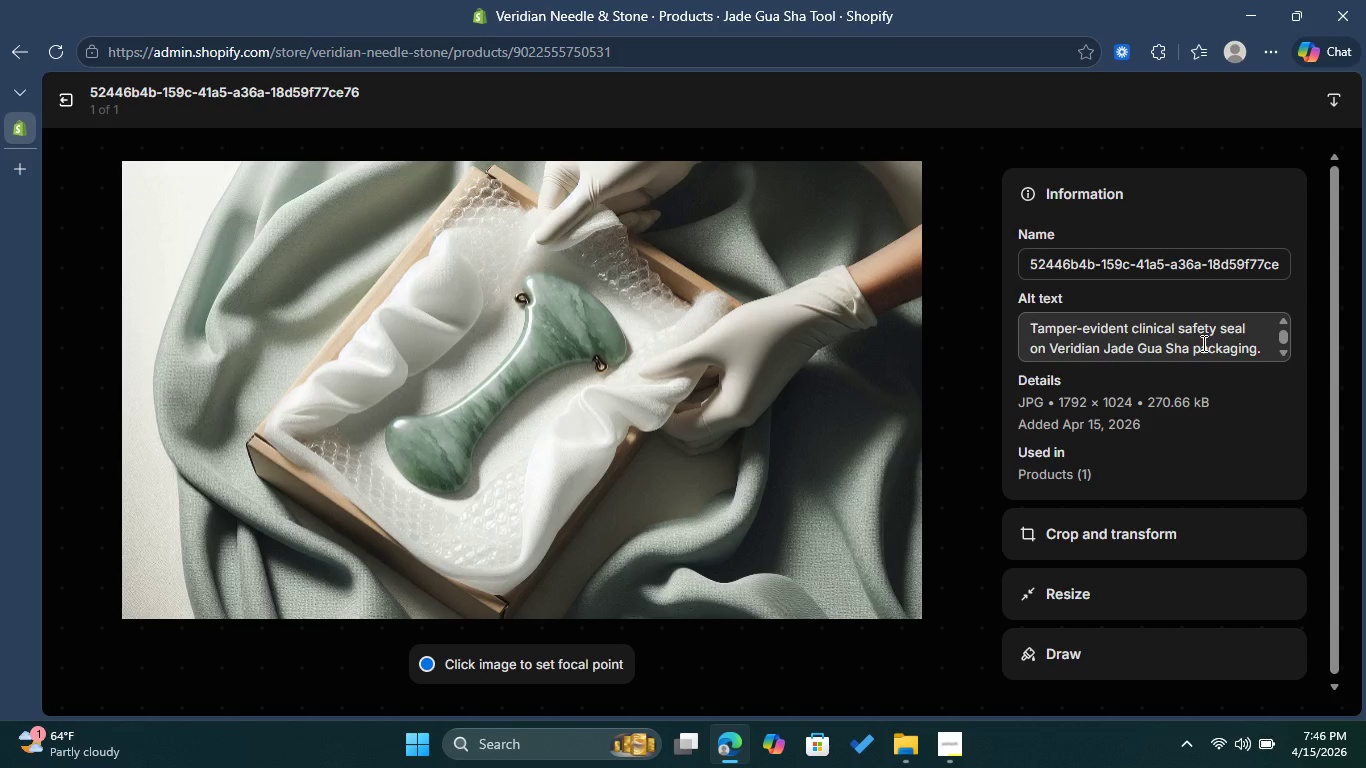 
wait(5.84)
 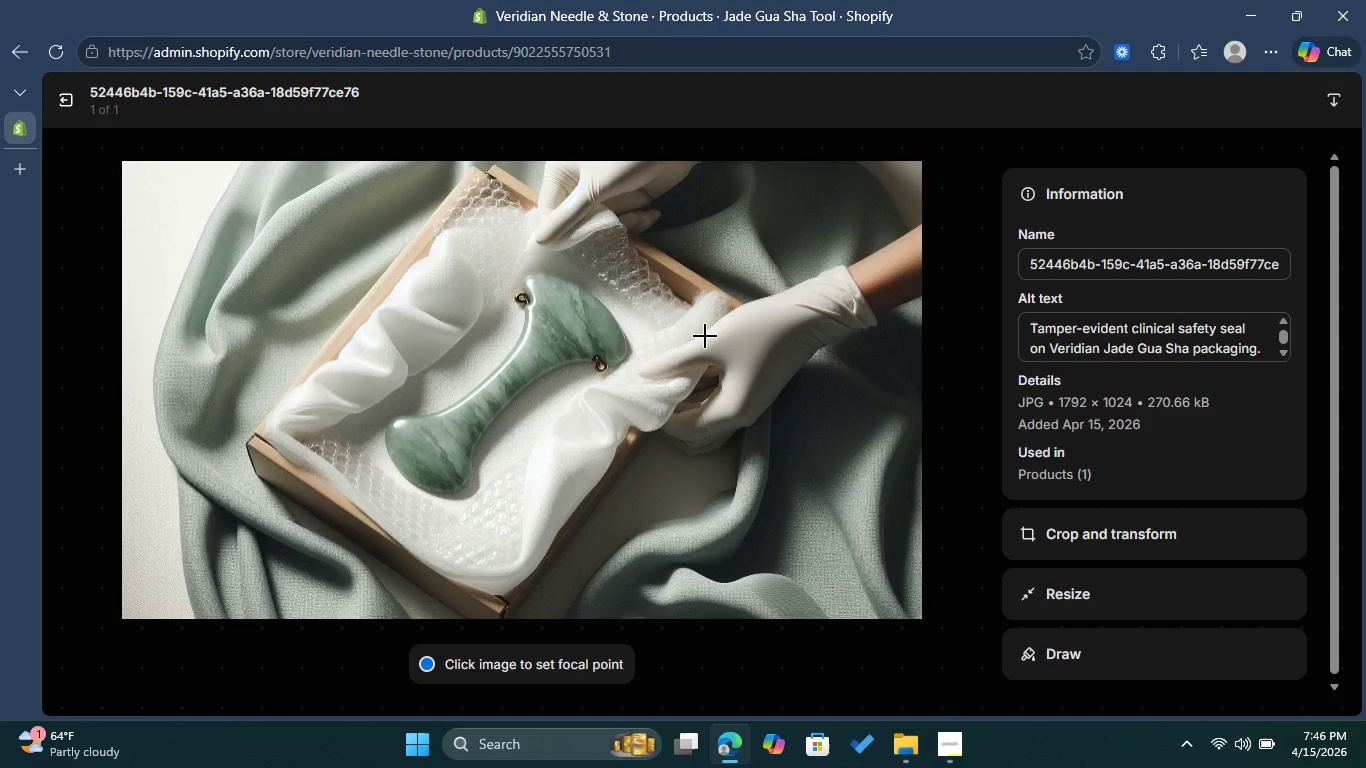 
left_click([1180, 342])
 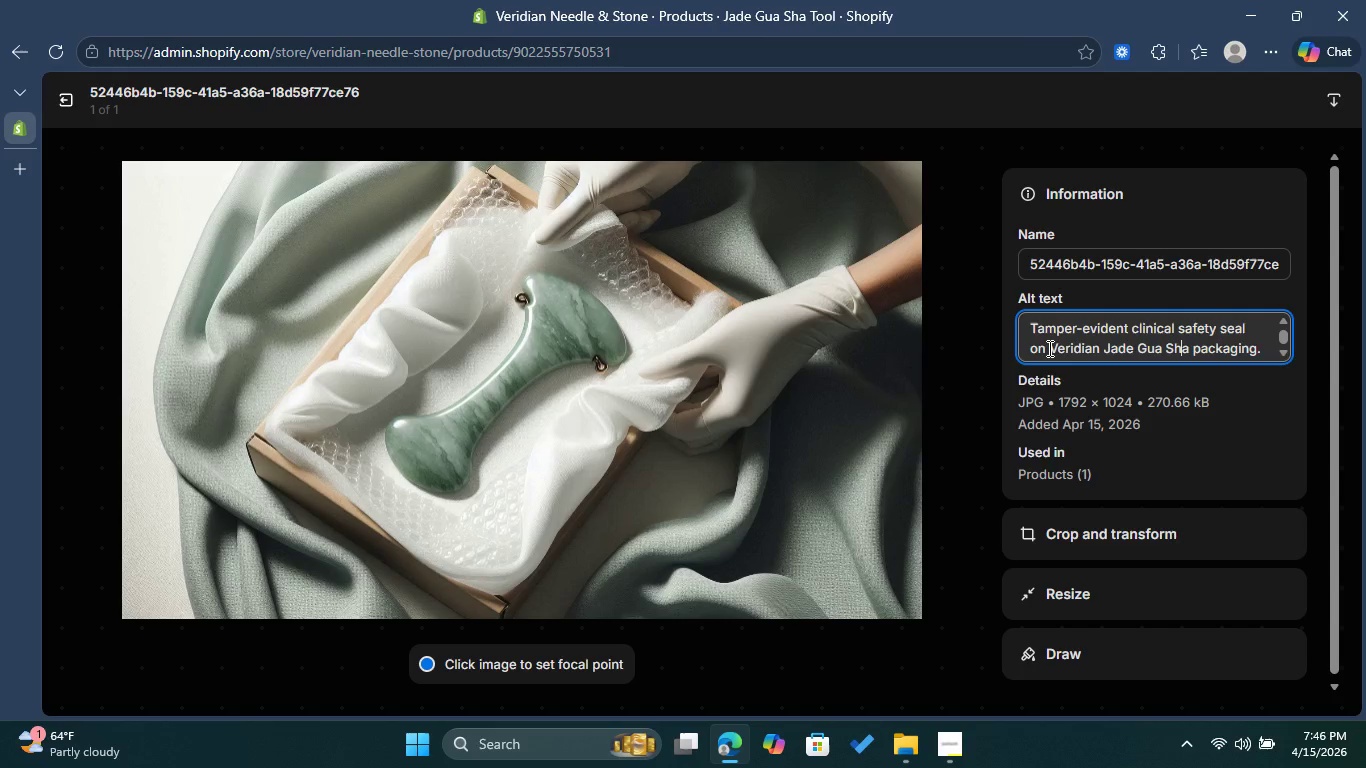 
wait(7.0)
 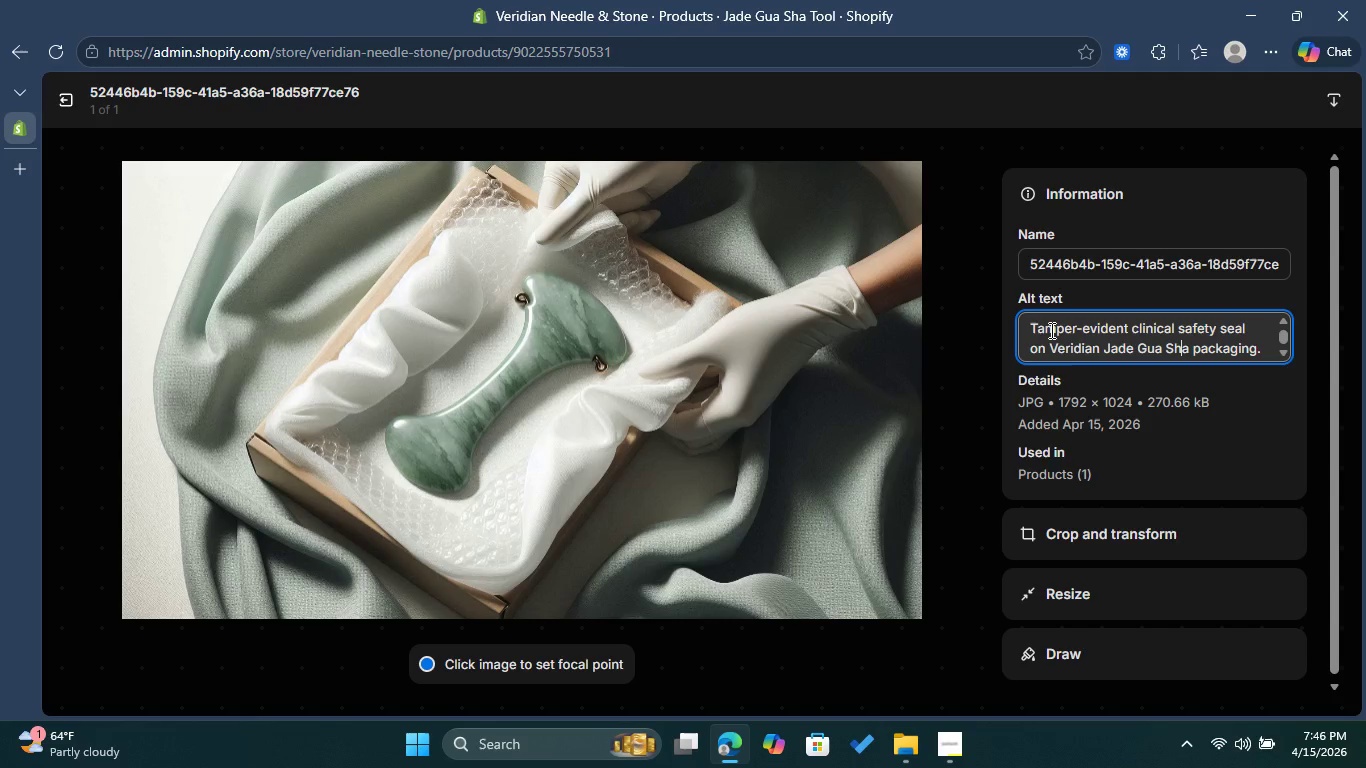 
left_click_drag(start_coordinate=[1048, 348], to_coordinate=[1026, 321])
 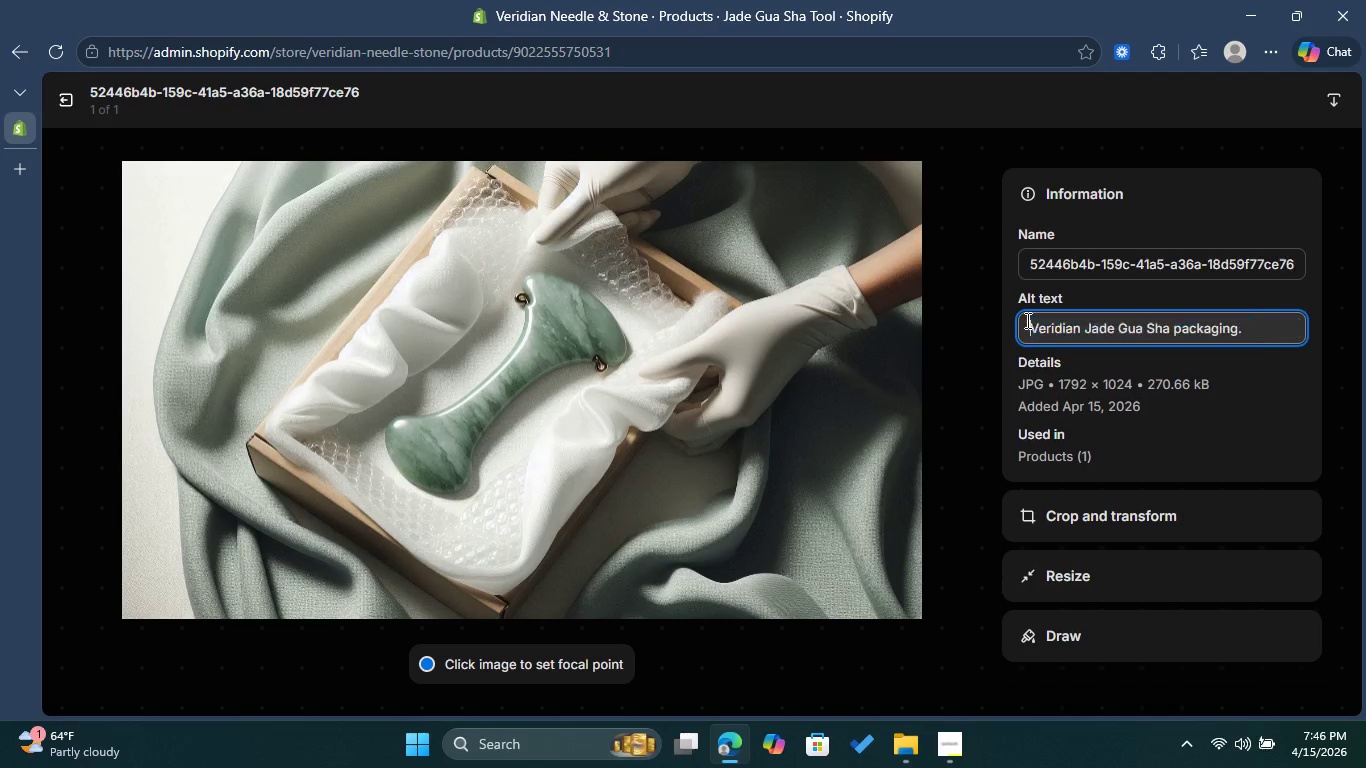 
key(Backspace)
 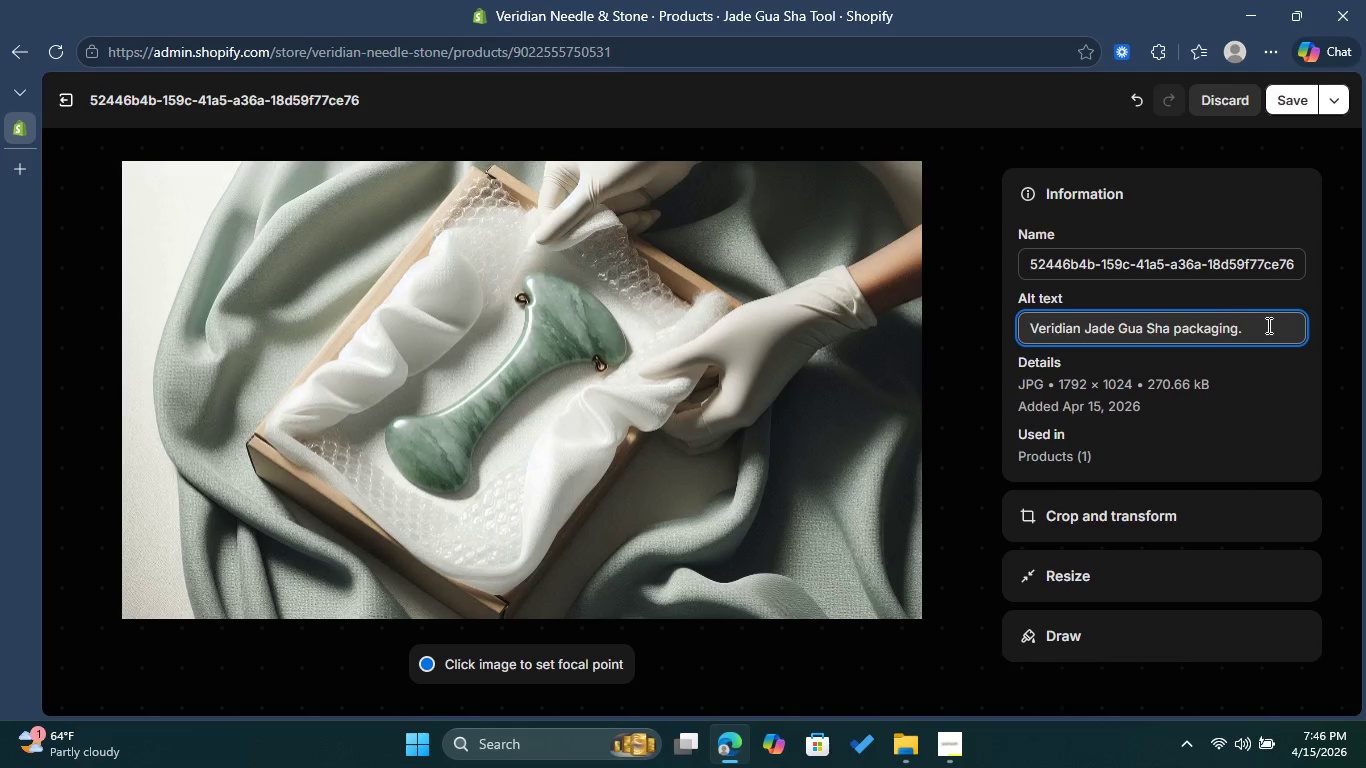 
left_click([1268, 327])
 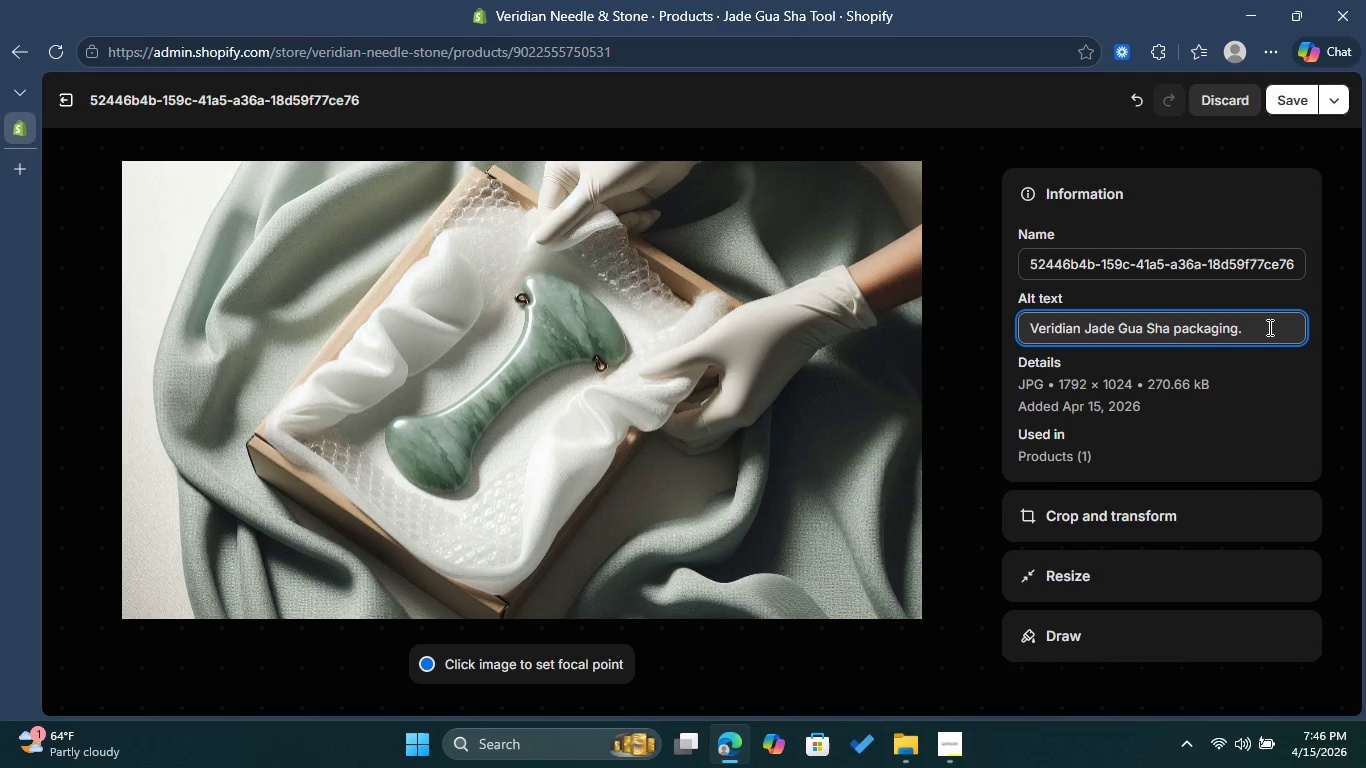 
key(Backspace)
key(Backspace)
key(Backspace)
key(Backspace)
key(Backspace)
key(Backspace)
type( Tool with intact clinical safety seal for hygienic return verifcation)
 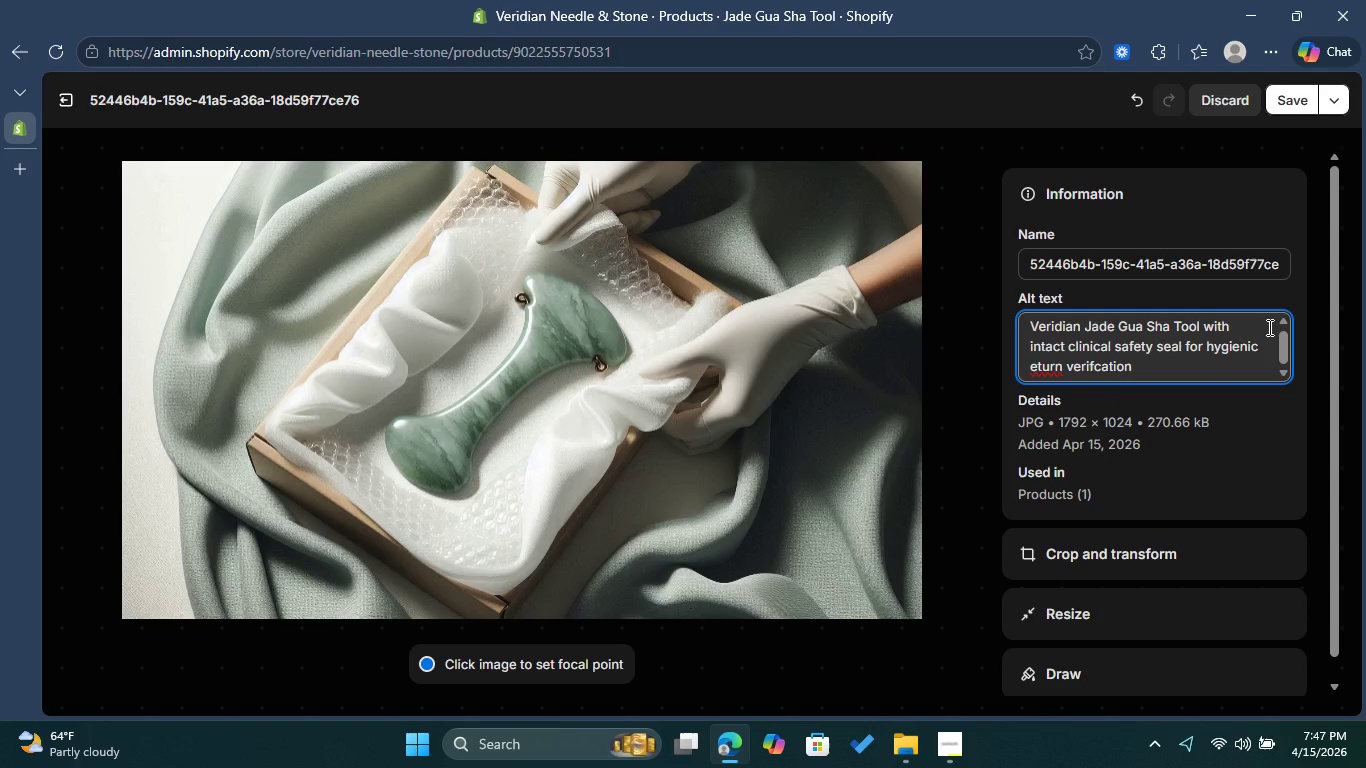 
left_click([1034, 366])
 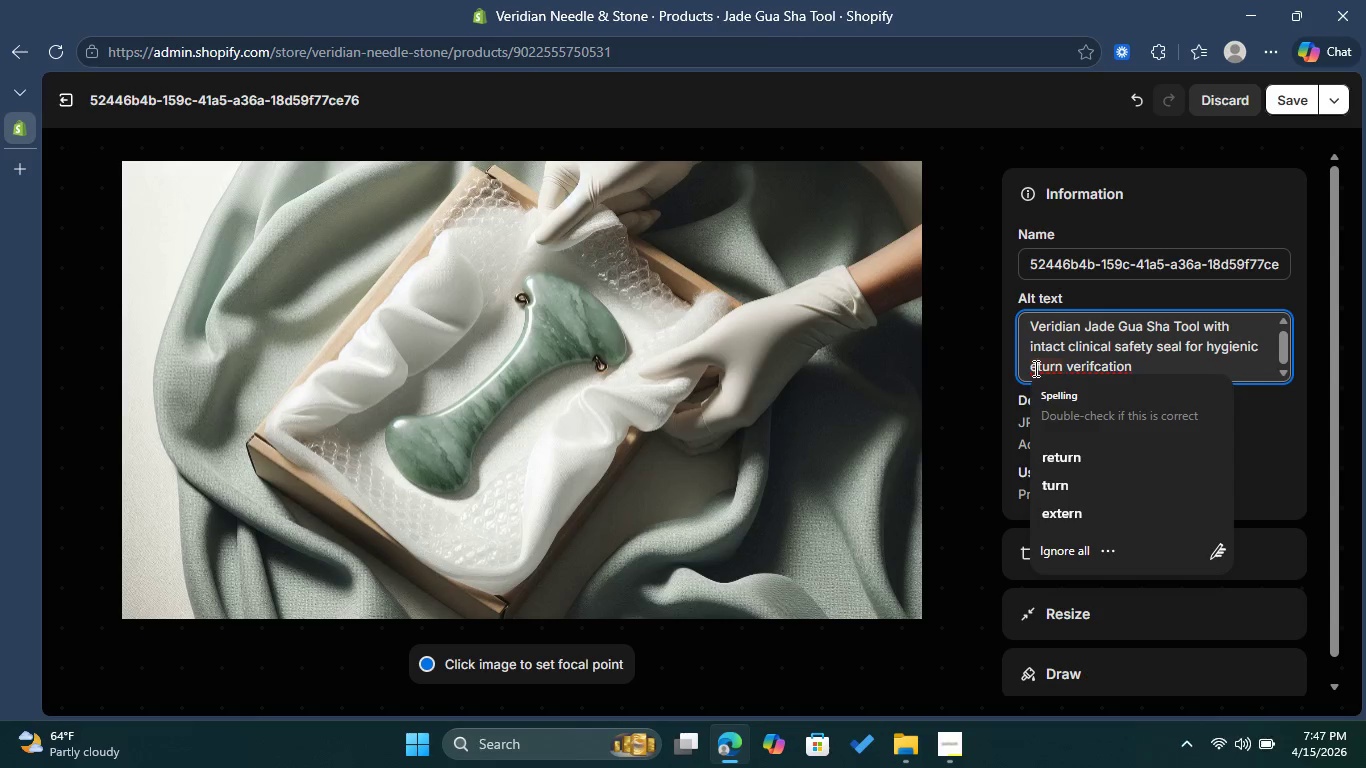 
left_click([1034, 368])
 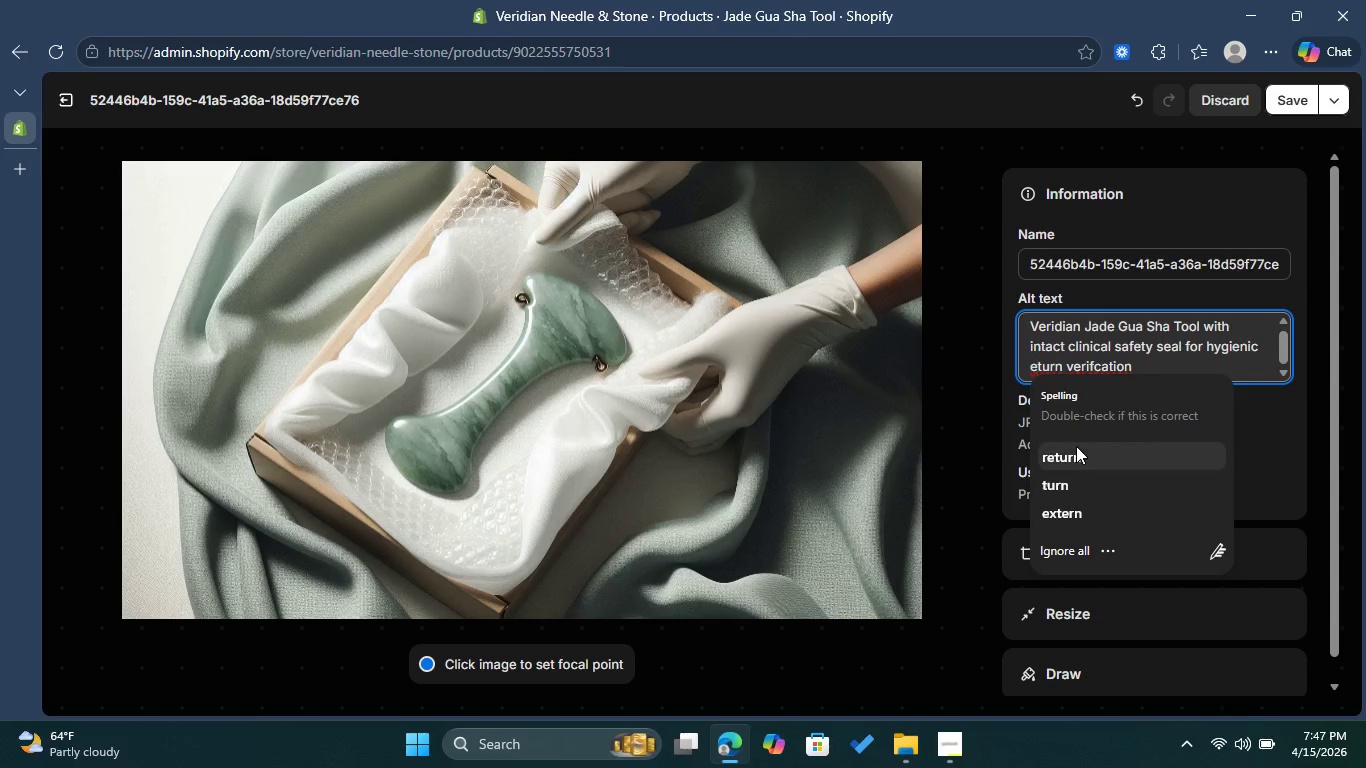 
left_click([1076, 446])
 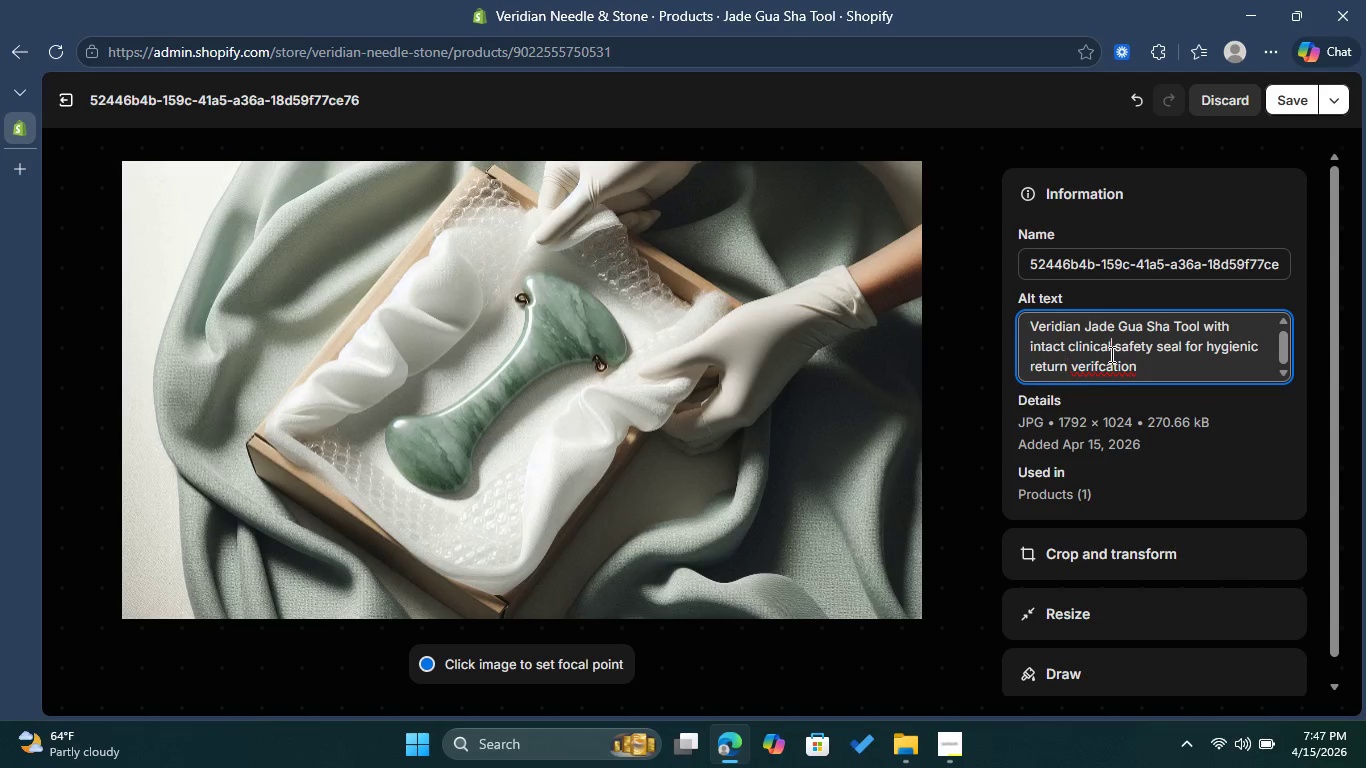 
left_click([1110, 354])
 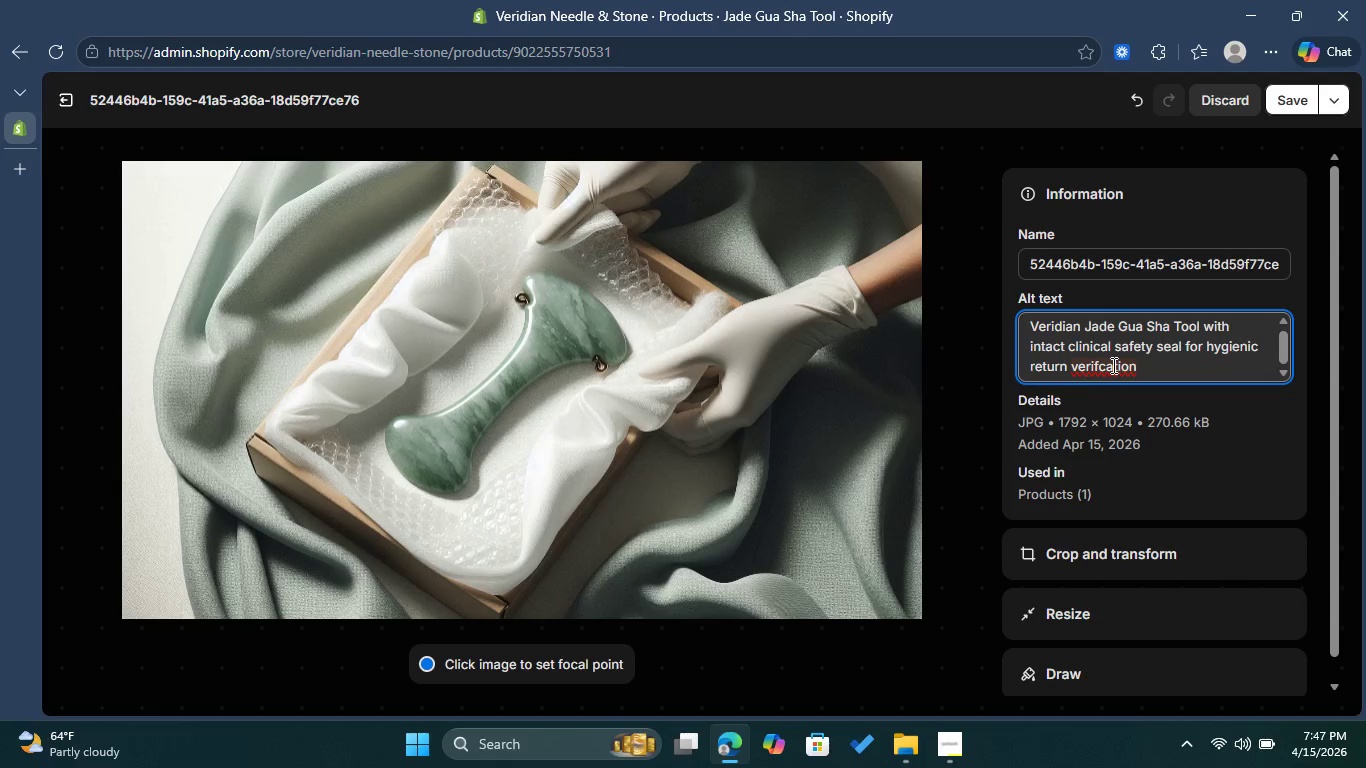 
left_click([1112, 365])
 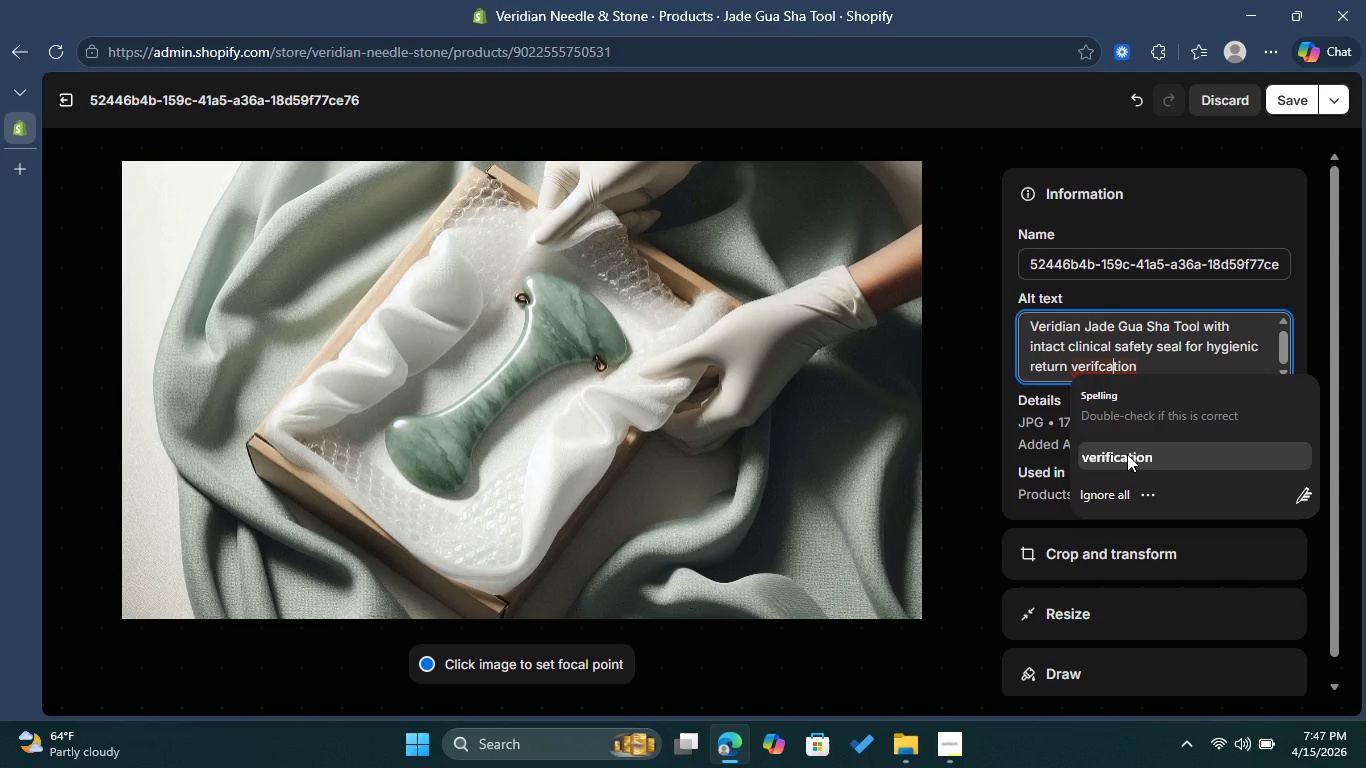 
left_click([1128, 457])
 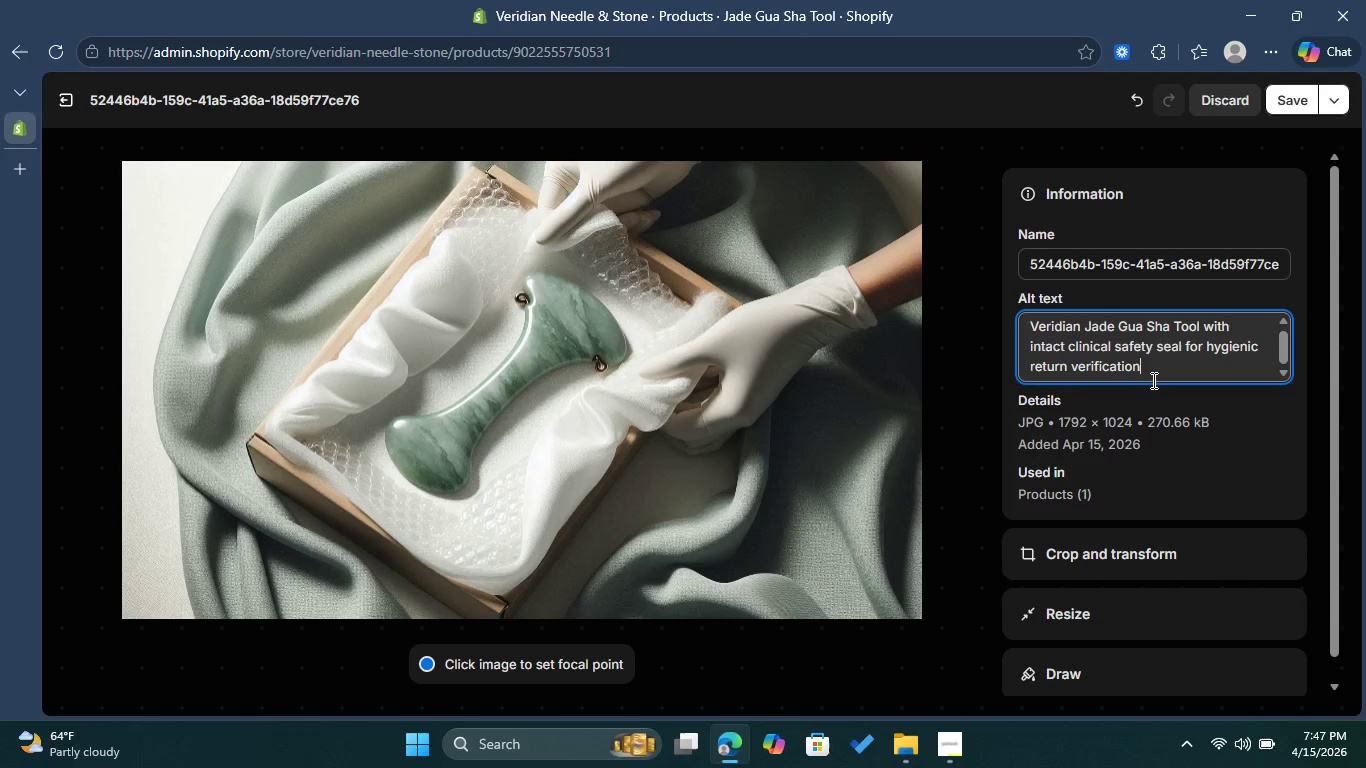 
key(Comma)
 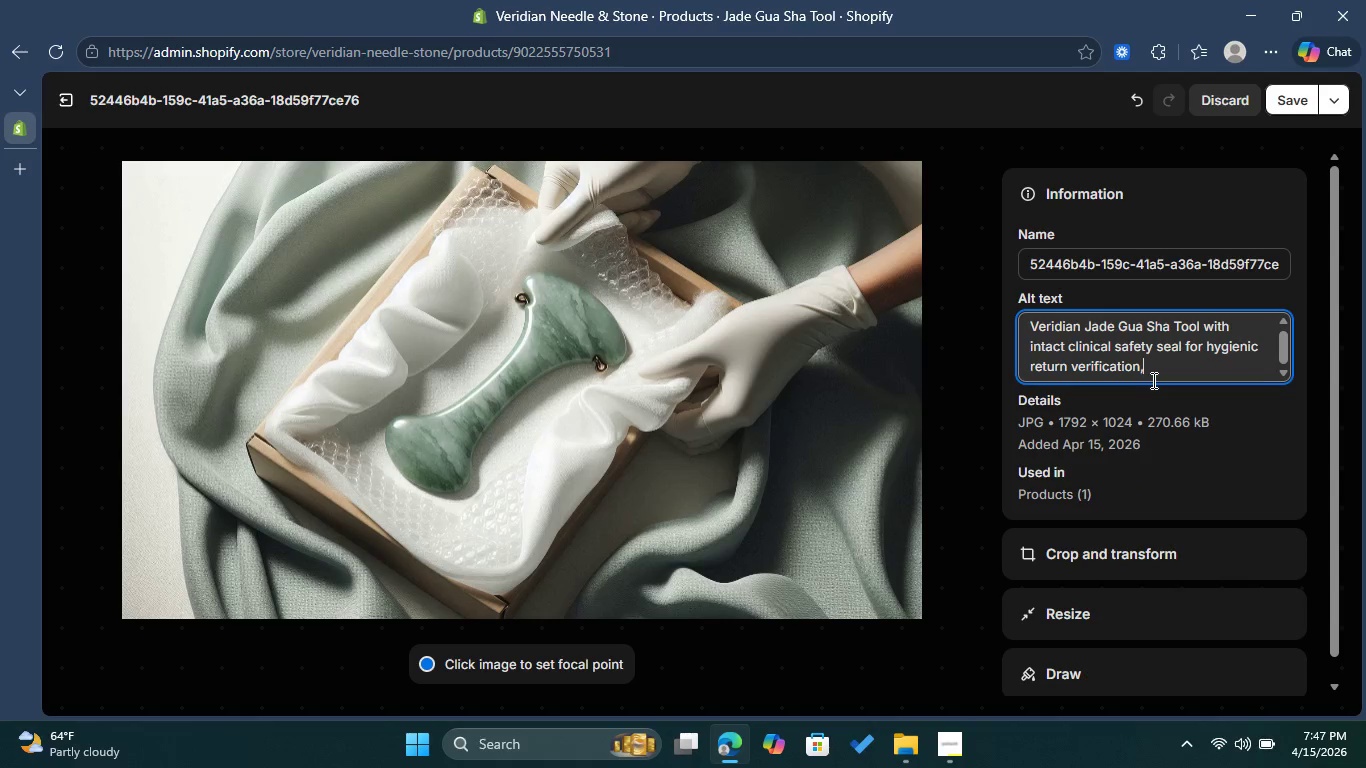 
key(Backspace)
 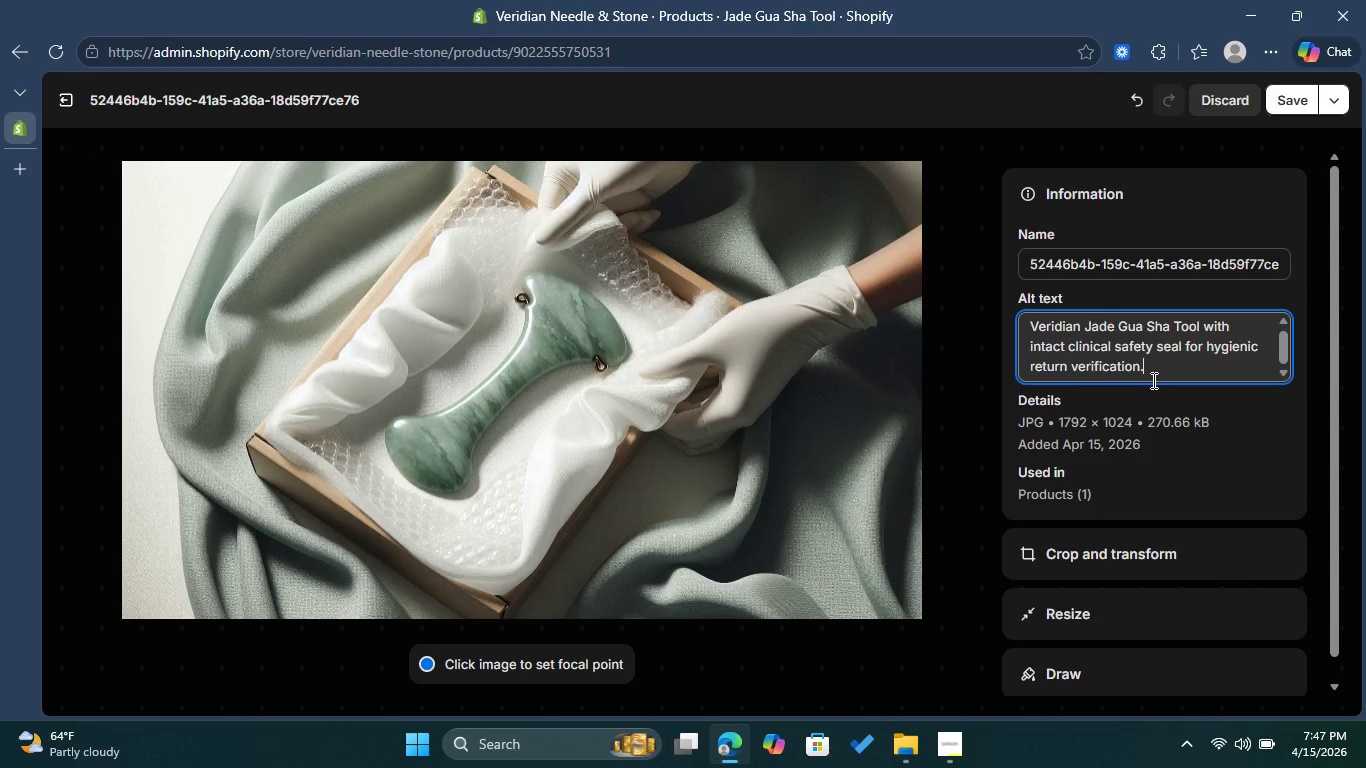 
key(Period)
 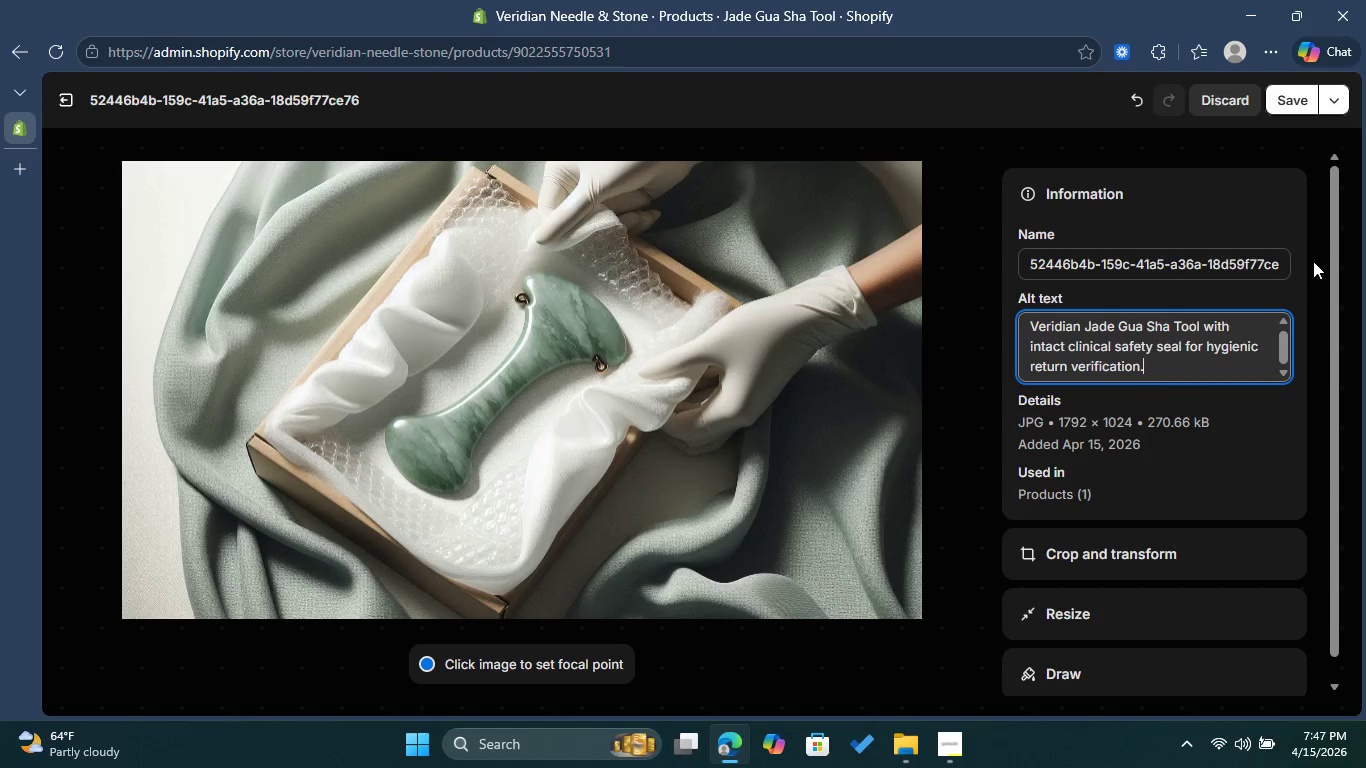 
left_click([1298, 105])
 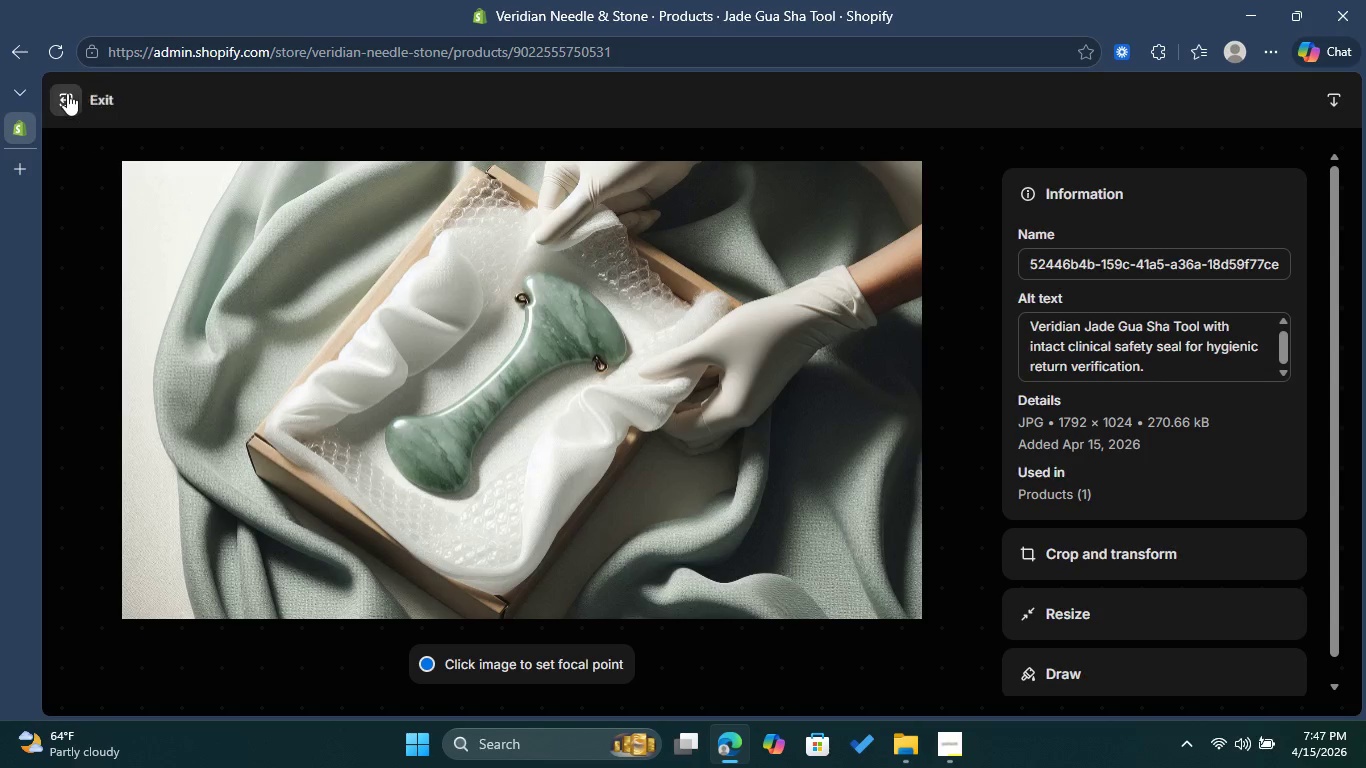 
left_click([67, 93])
 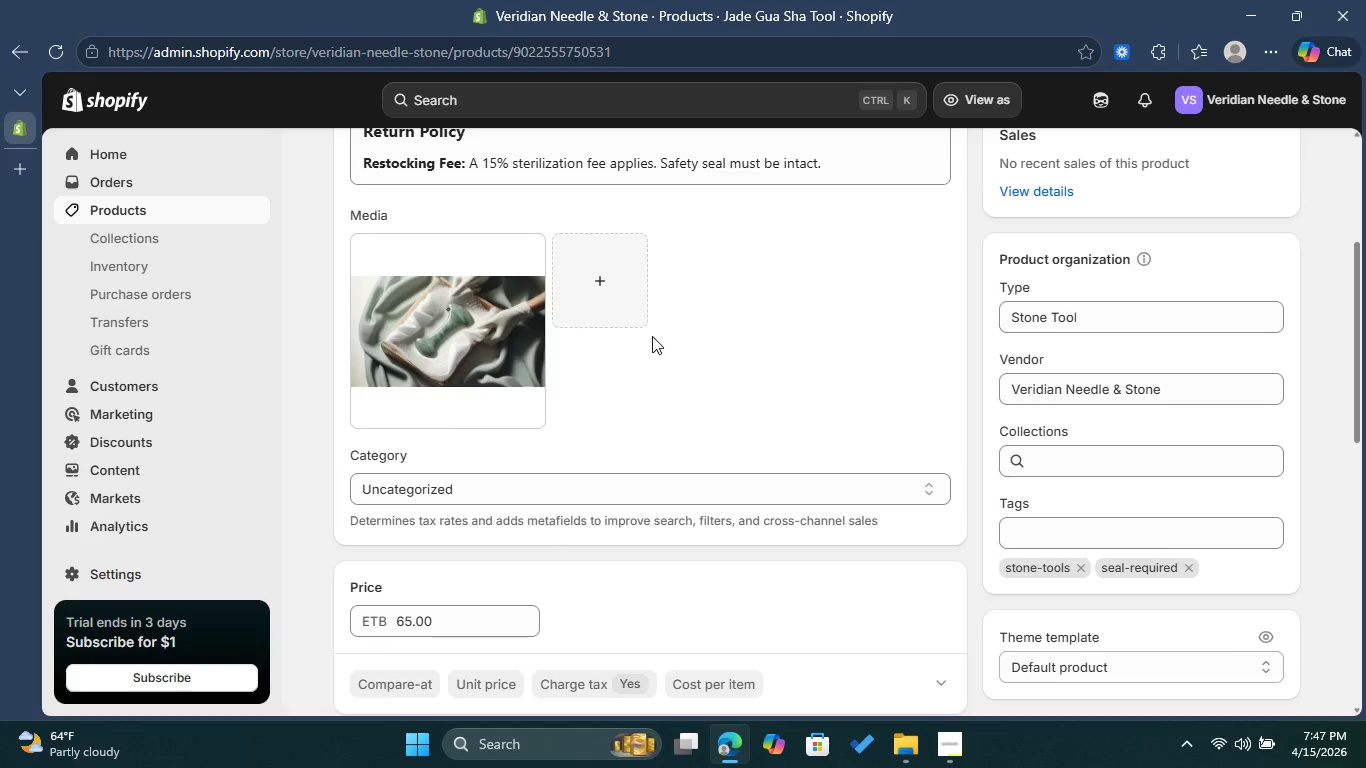 
scroll: coordinate [810, 298], scroll_direction: up, amount: 6.0
 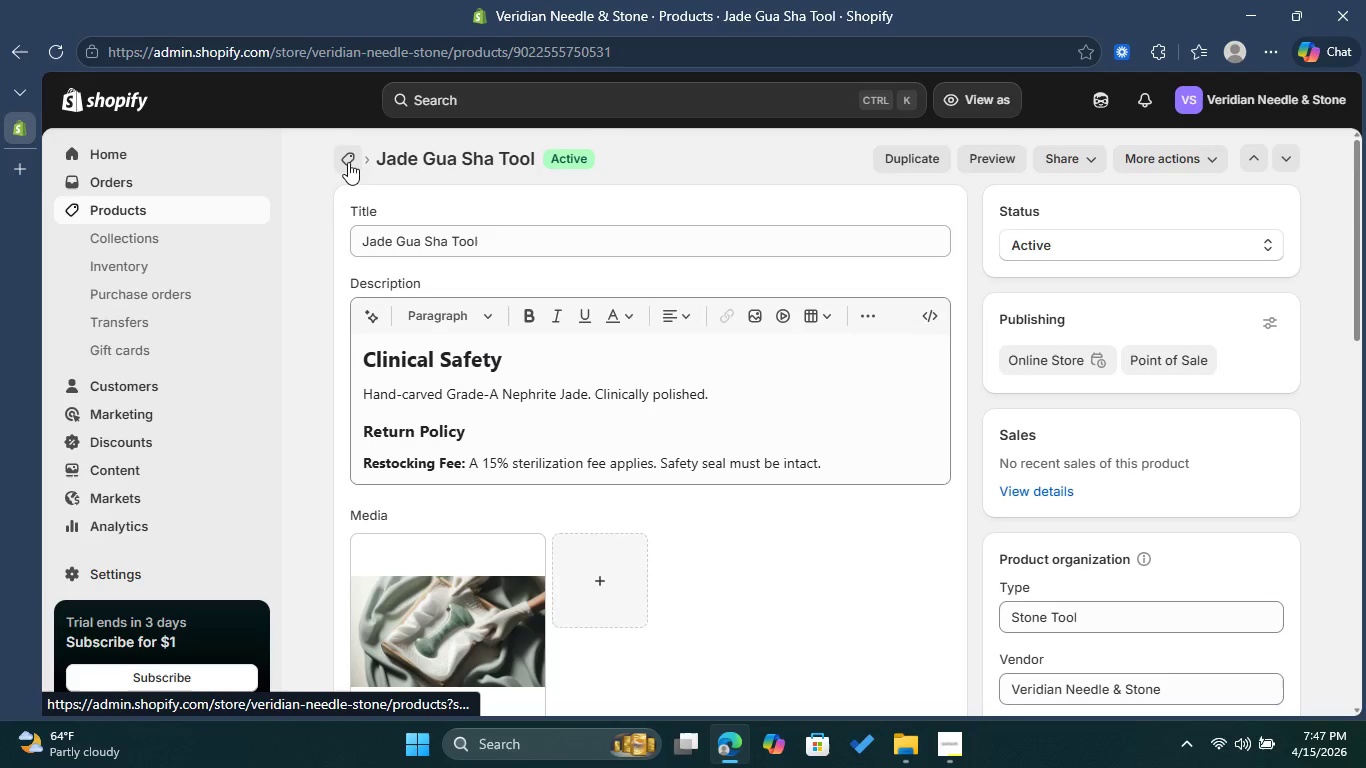 
left_click([348, 162])
 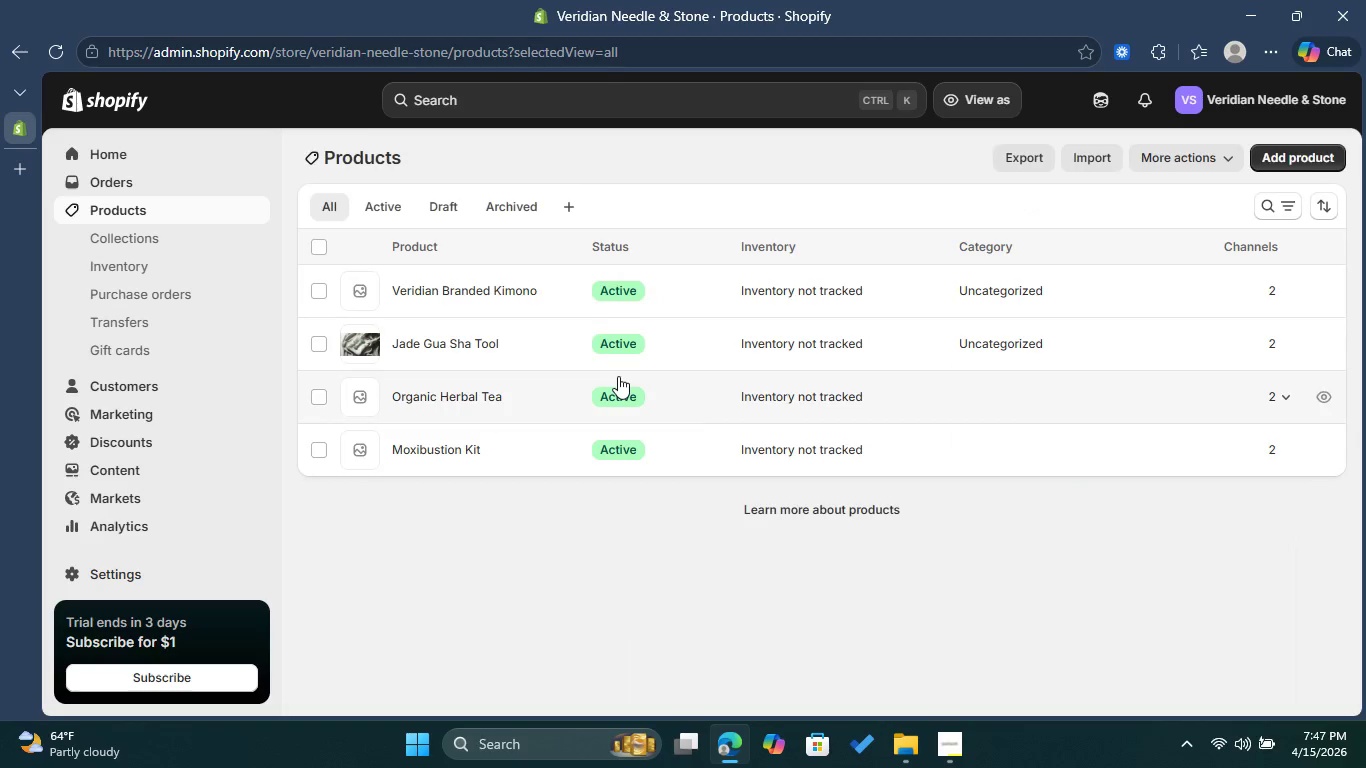 
left_click([483, 402])
 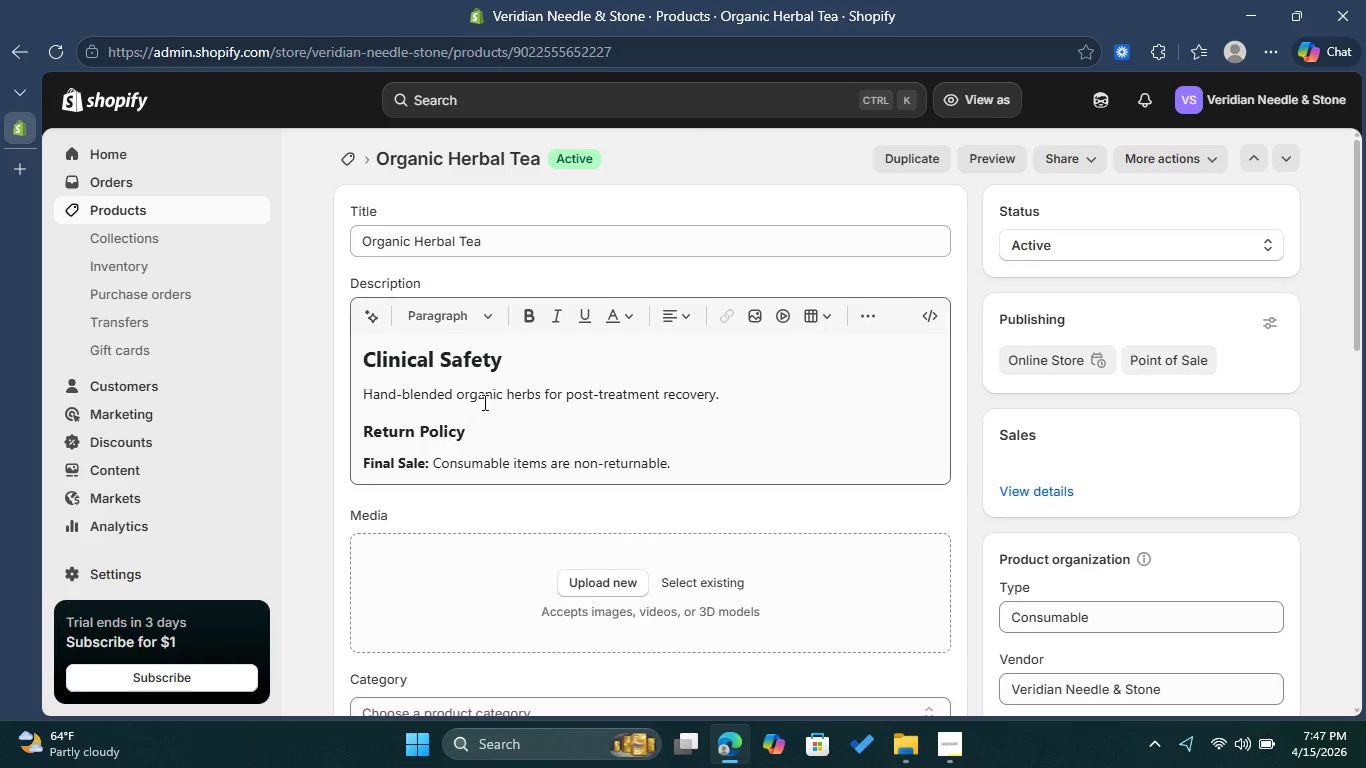 
wait(7.83)
 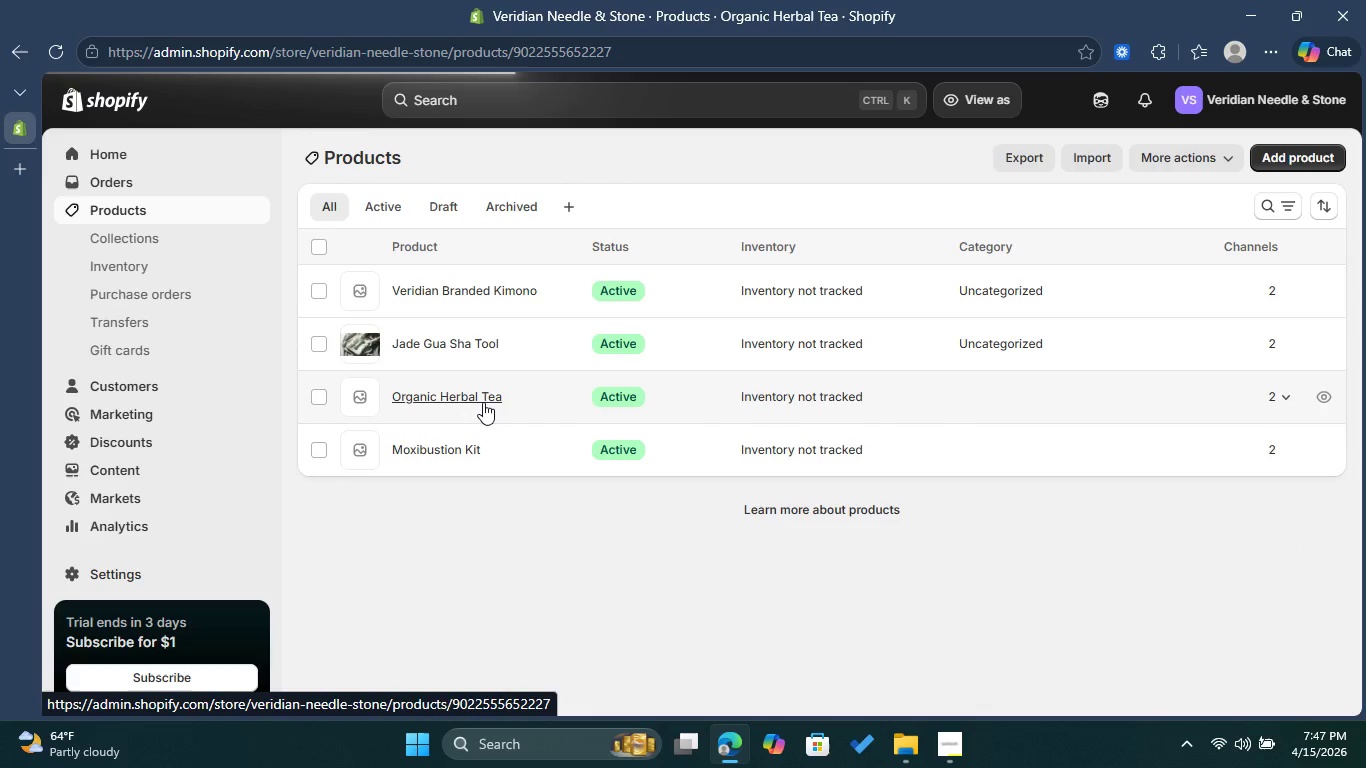 
left_click_drag(start_coordinate=[1365, 245], to_coordinate=[1354, 389])
 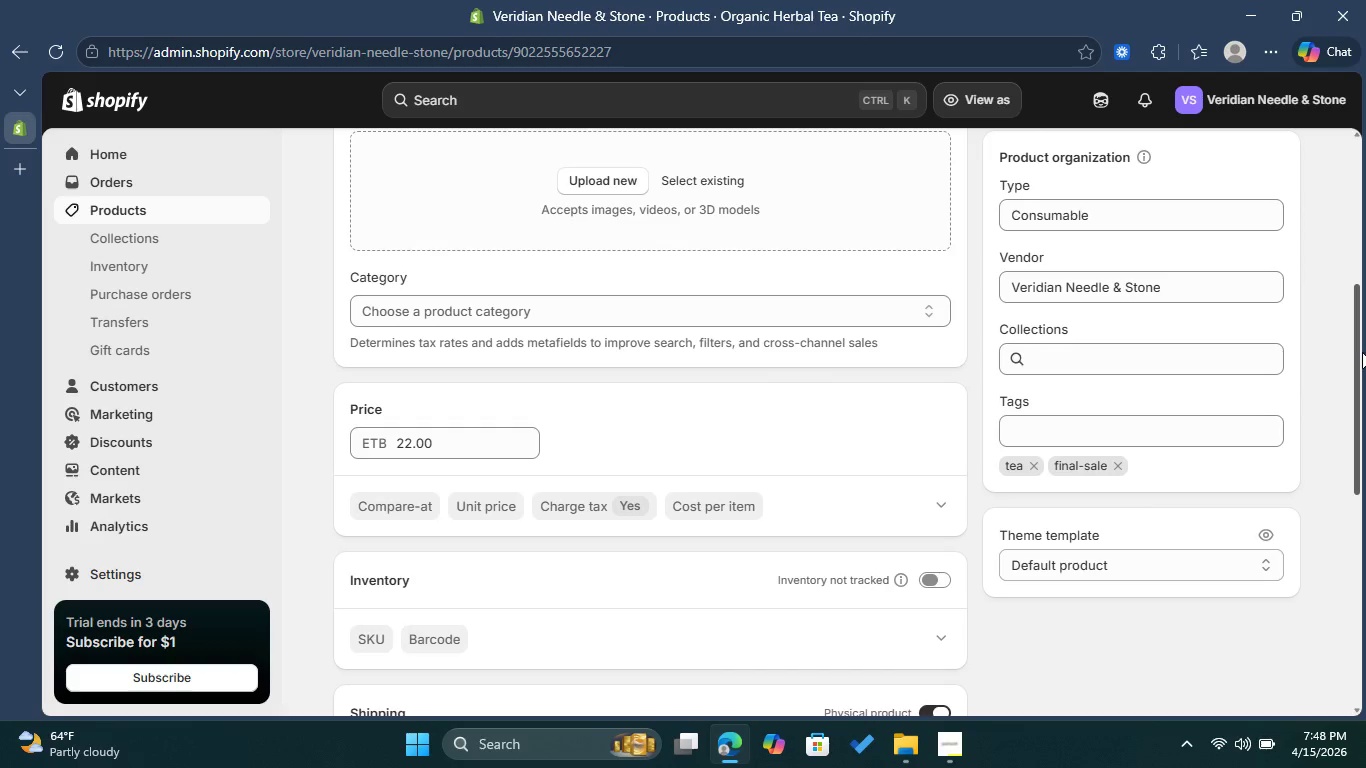 
left_click_drag(start_coordinate=[1362, 352], to_coordinate=[1365, 221])
 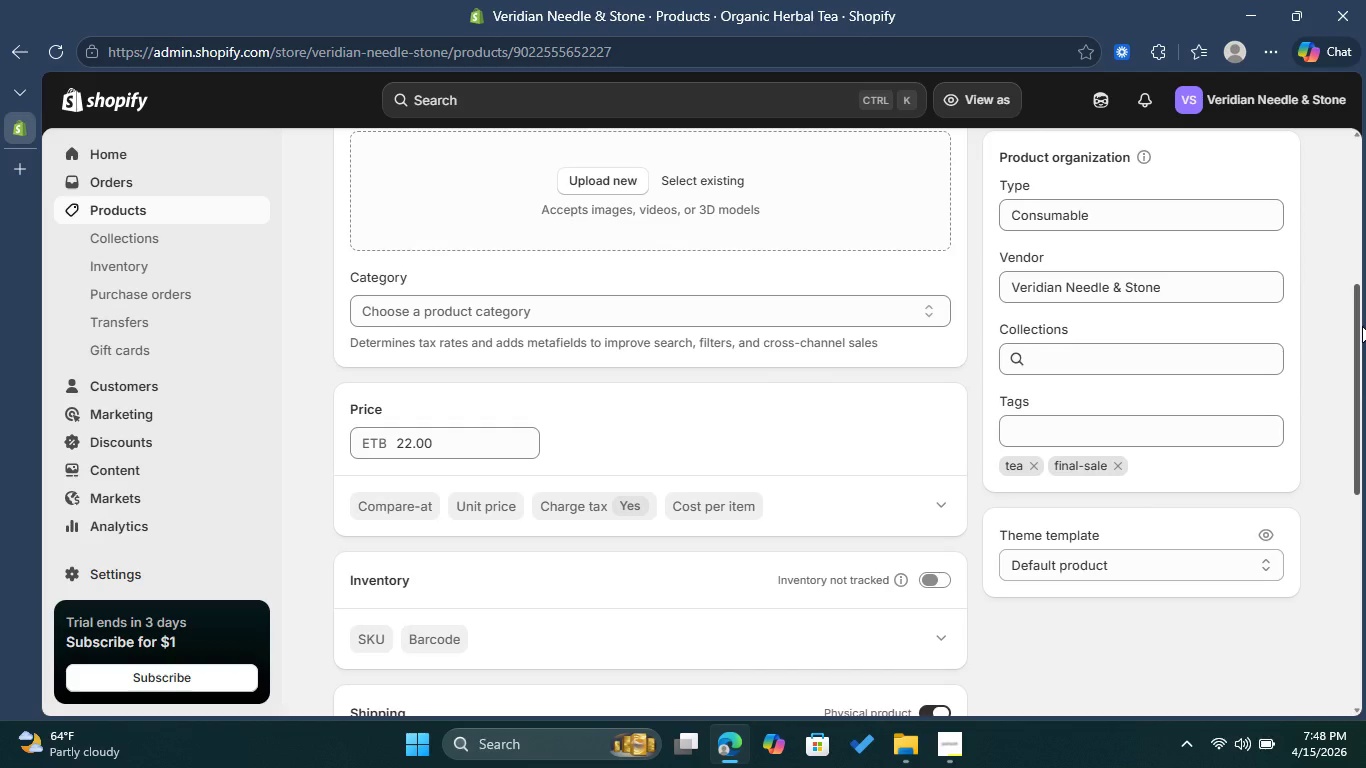 
left_click_drag(start_coordinate=[1362, 326], to_coordinate=[1359, 319])
 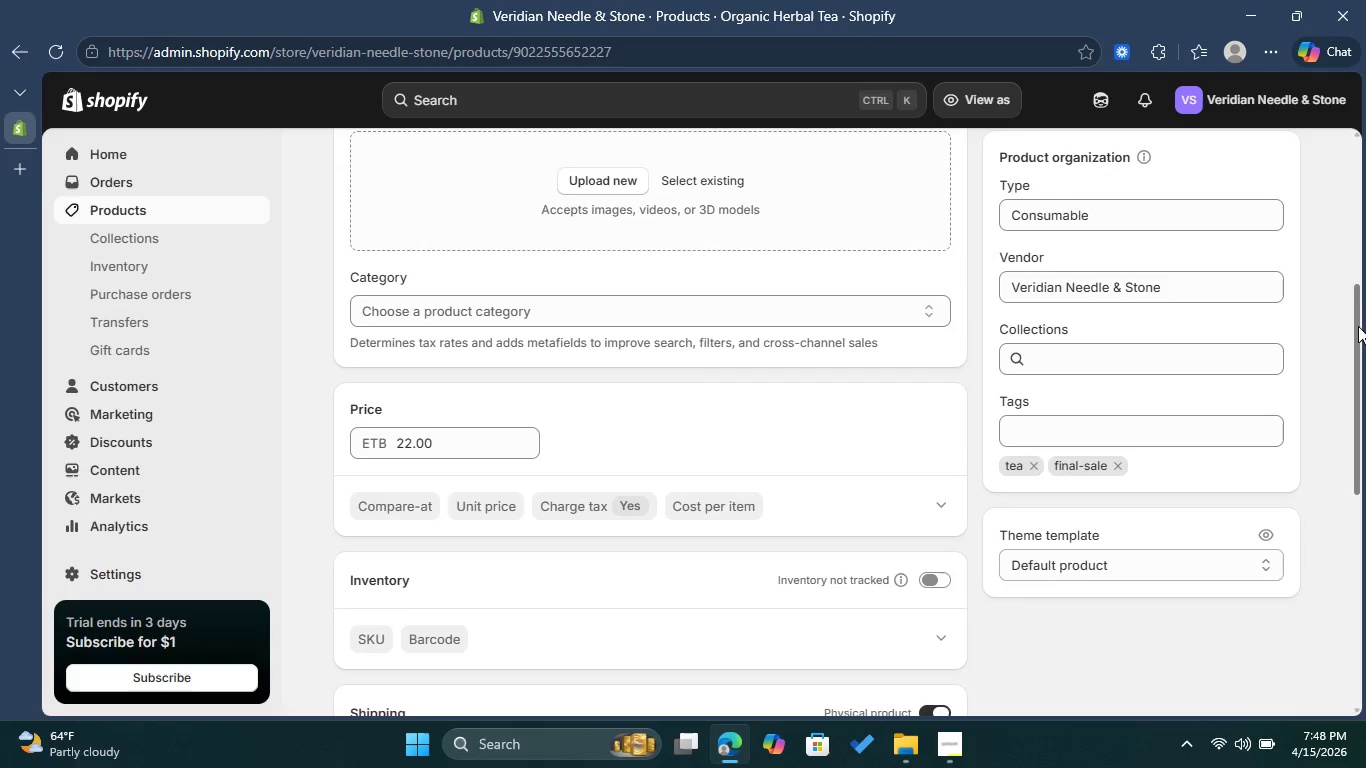 
left_click_drag(start_coordinate=[1358, 326], to_coordinate=[1350, 142])
 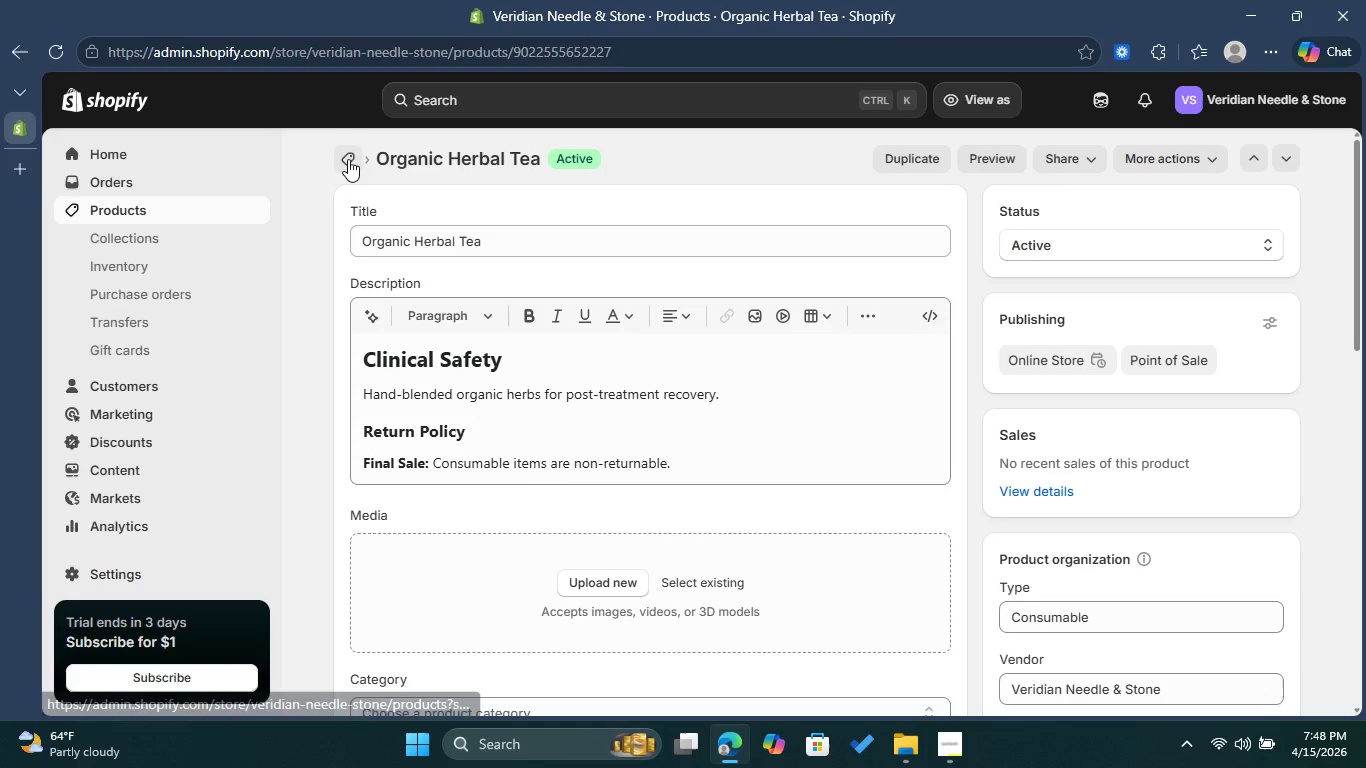 
left_click([348, 159])
 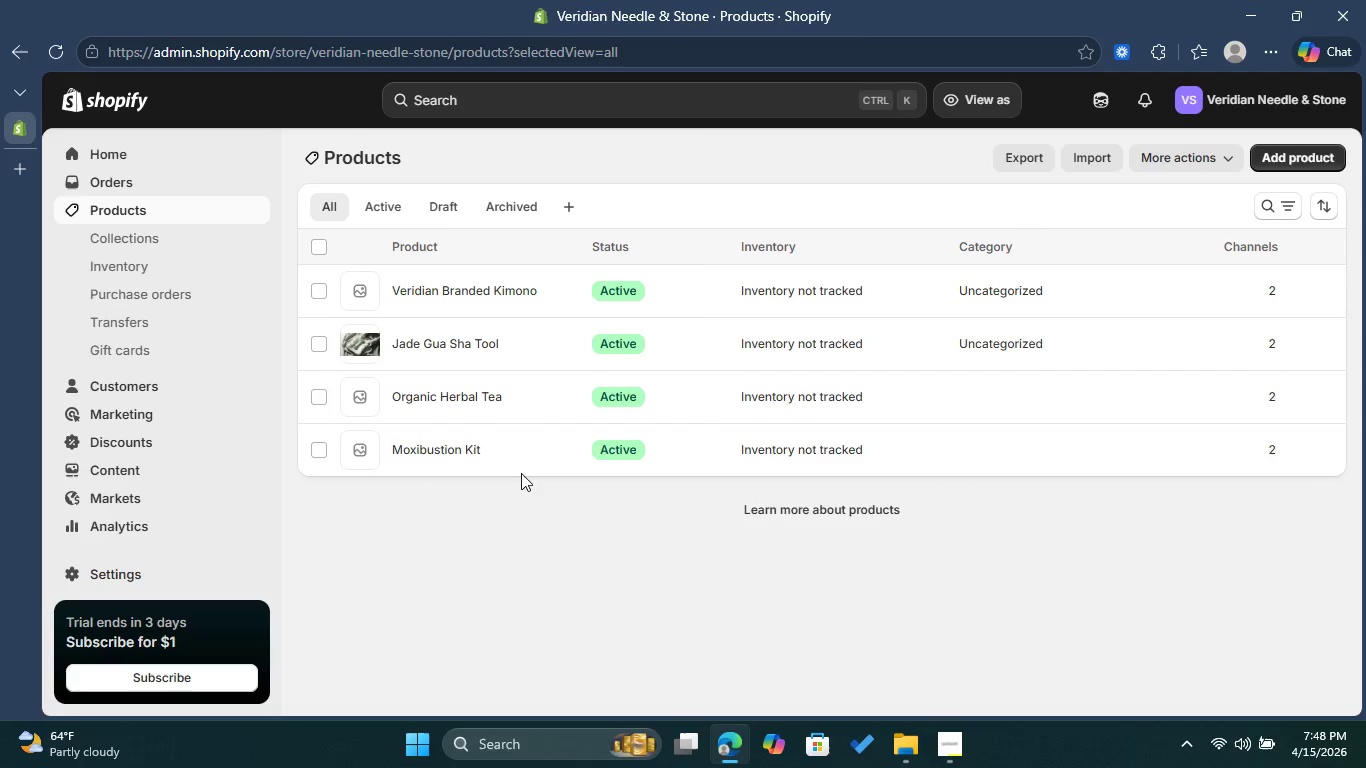 
left_click([469, 456])
 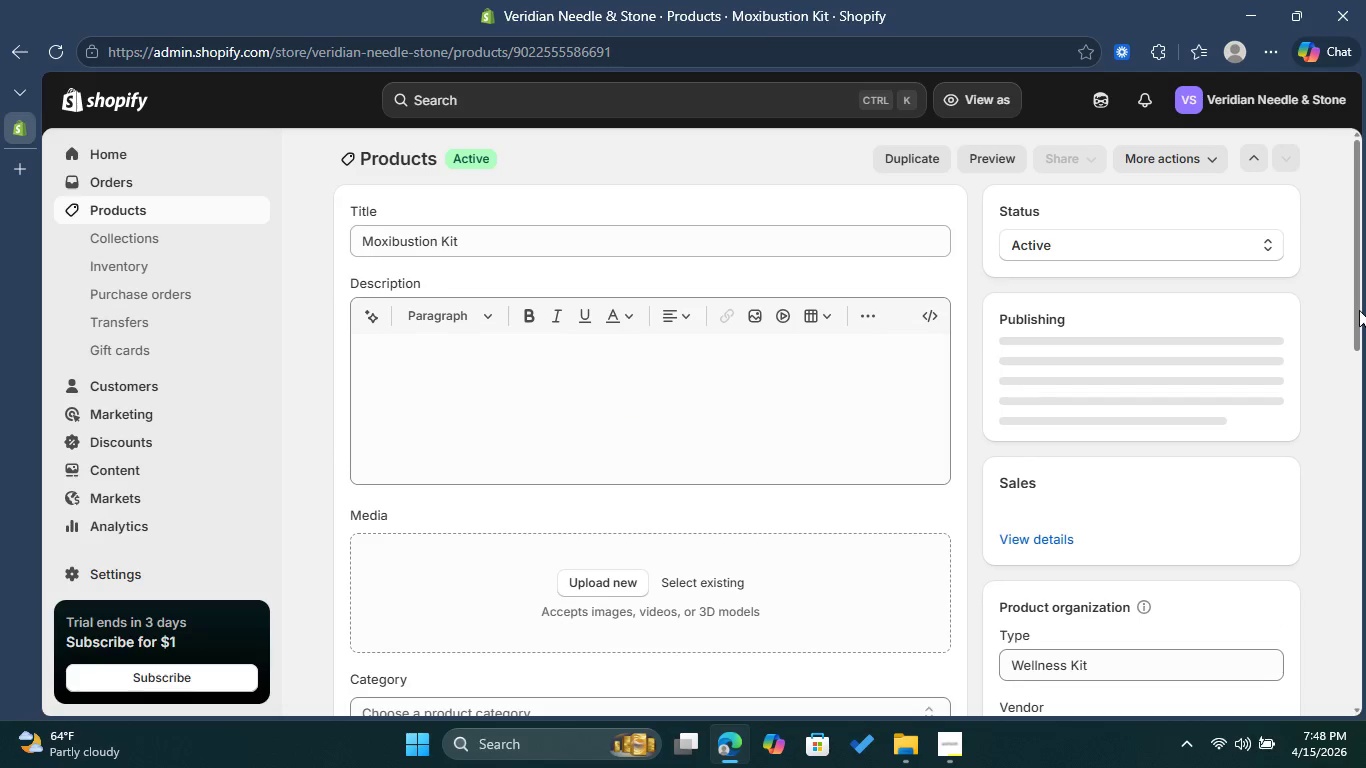 
wait(5.16)
 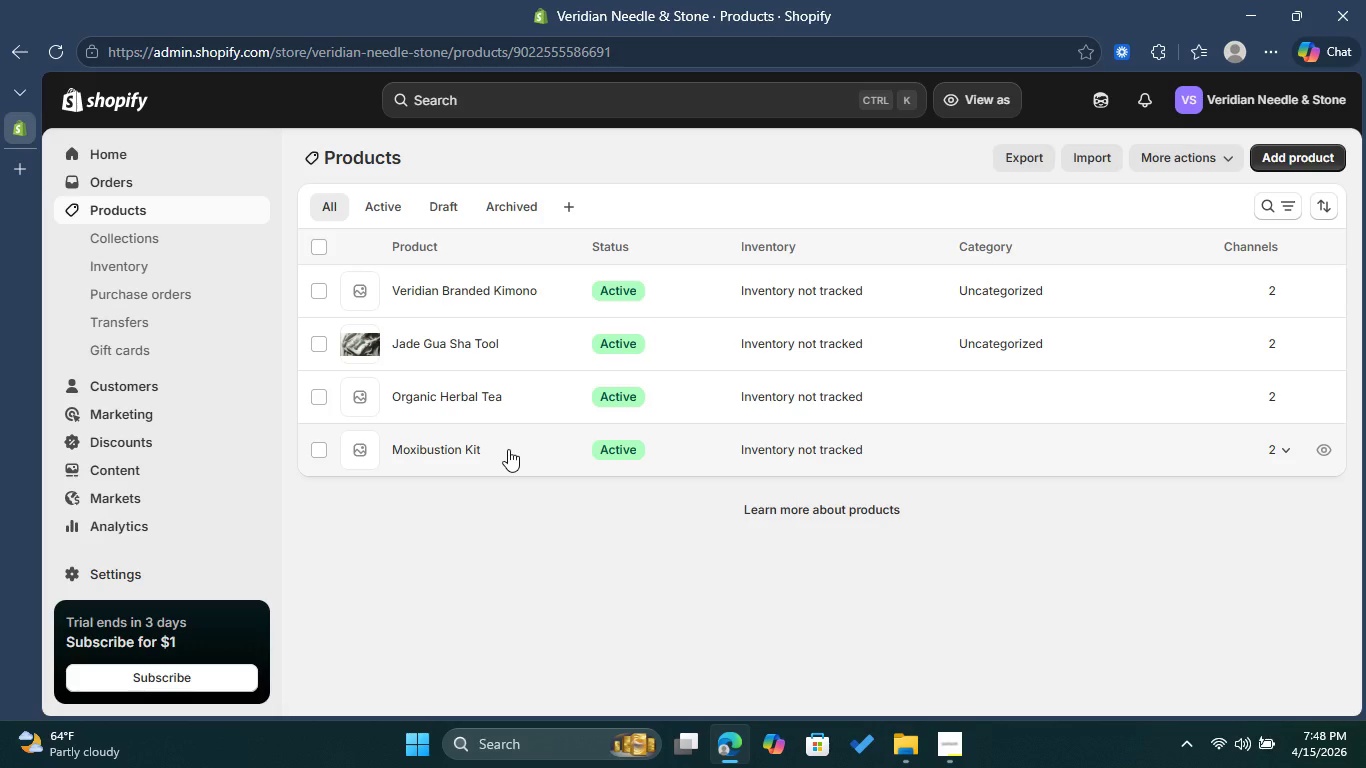 
left_click_drag(start_coordinate=[1359, 310], to_coordinate=[1359, 462])
 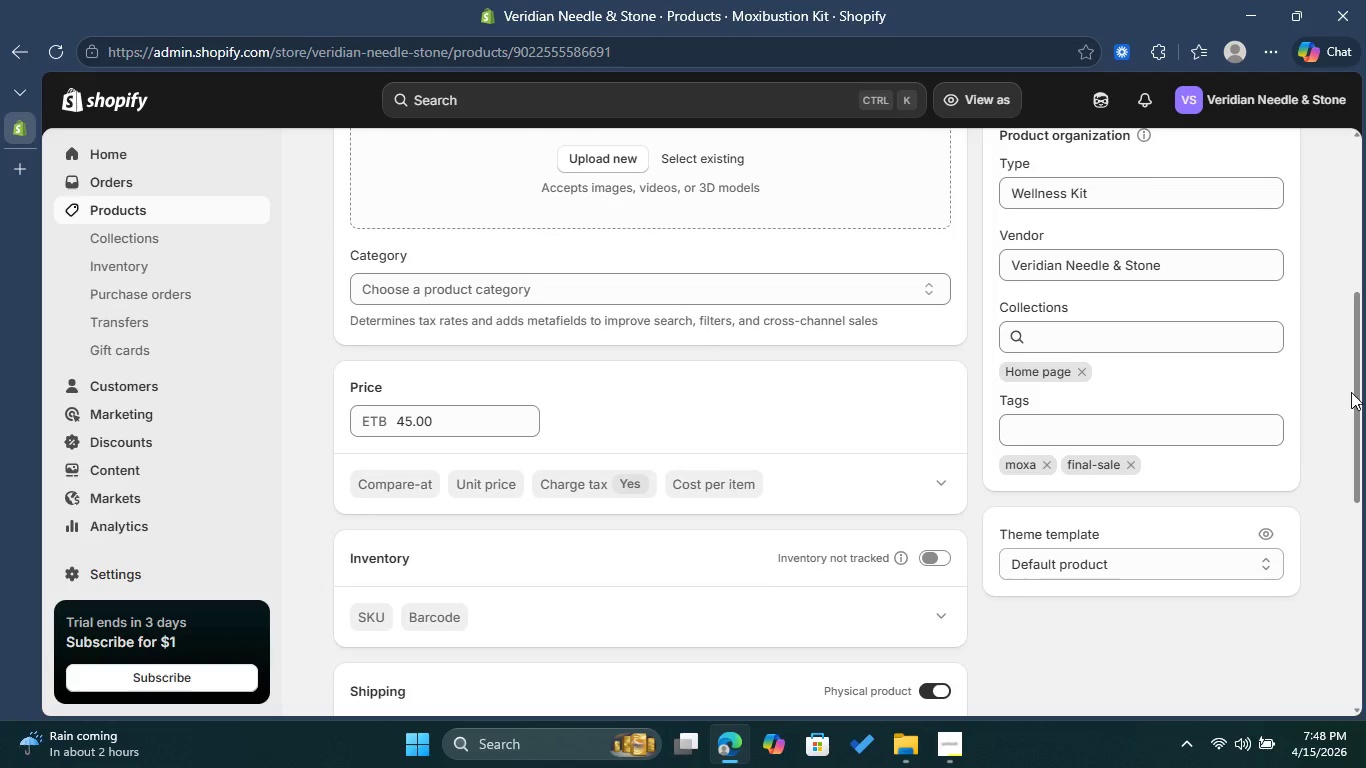 
left_click_drag(start_coordinate=[1353, 387], to_coordinate=[1365, 210])
 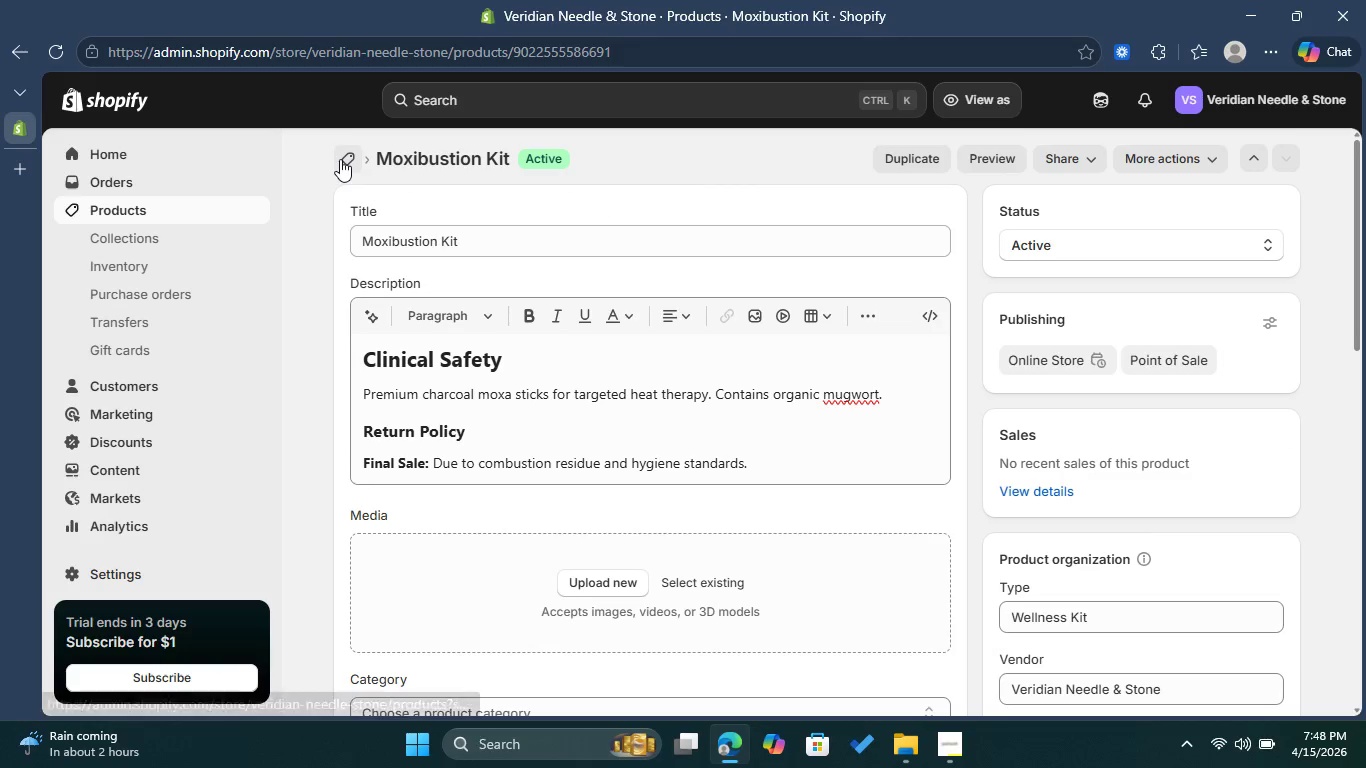 
left_click([340, 159])
 